 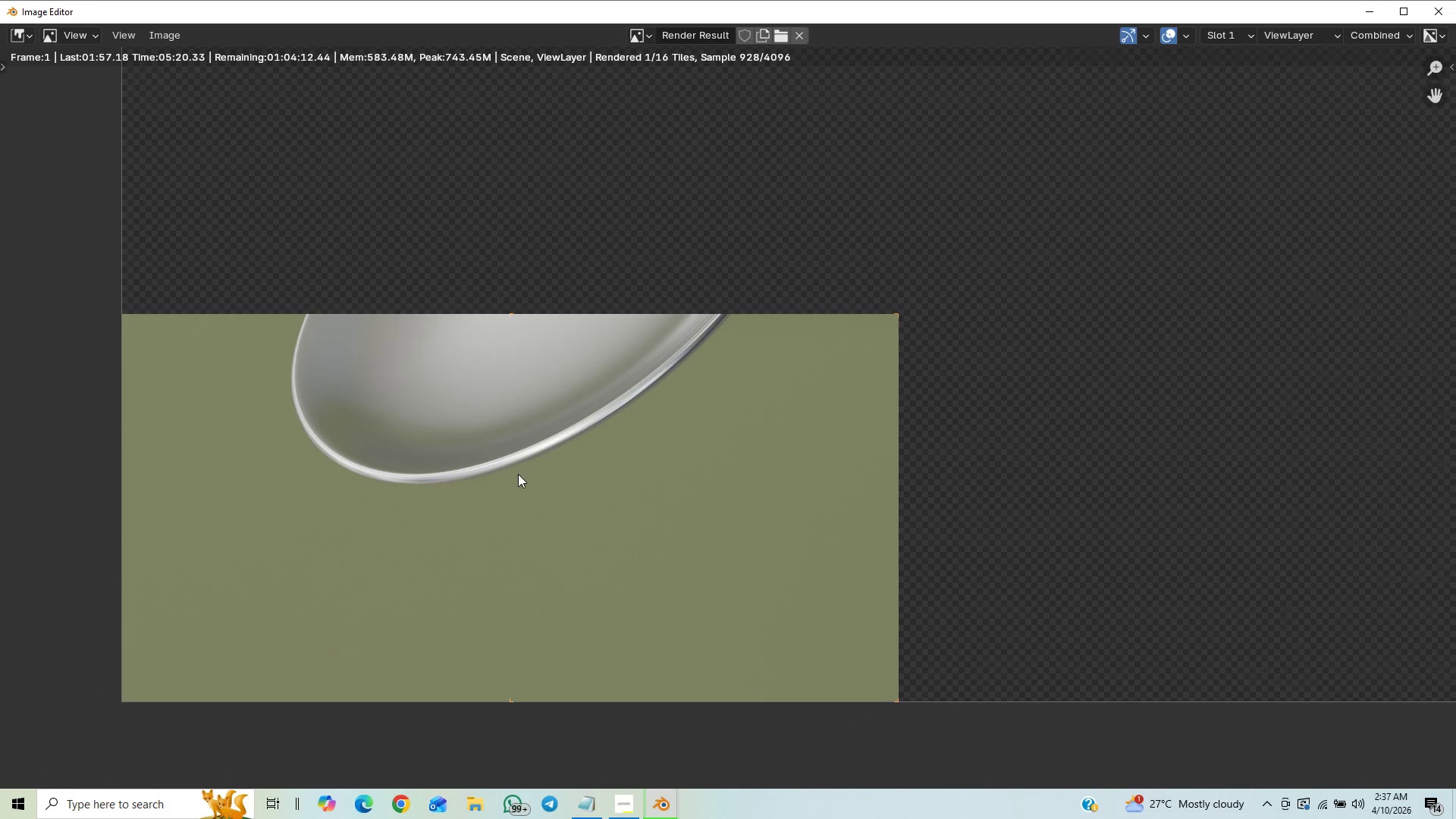 
scroll: coordinate [526, 541], scroll_direction: up, amount: 1.0
 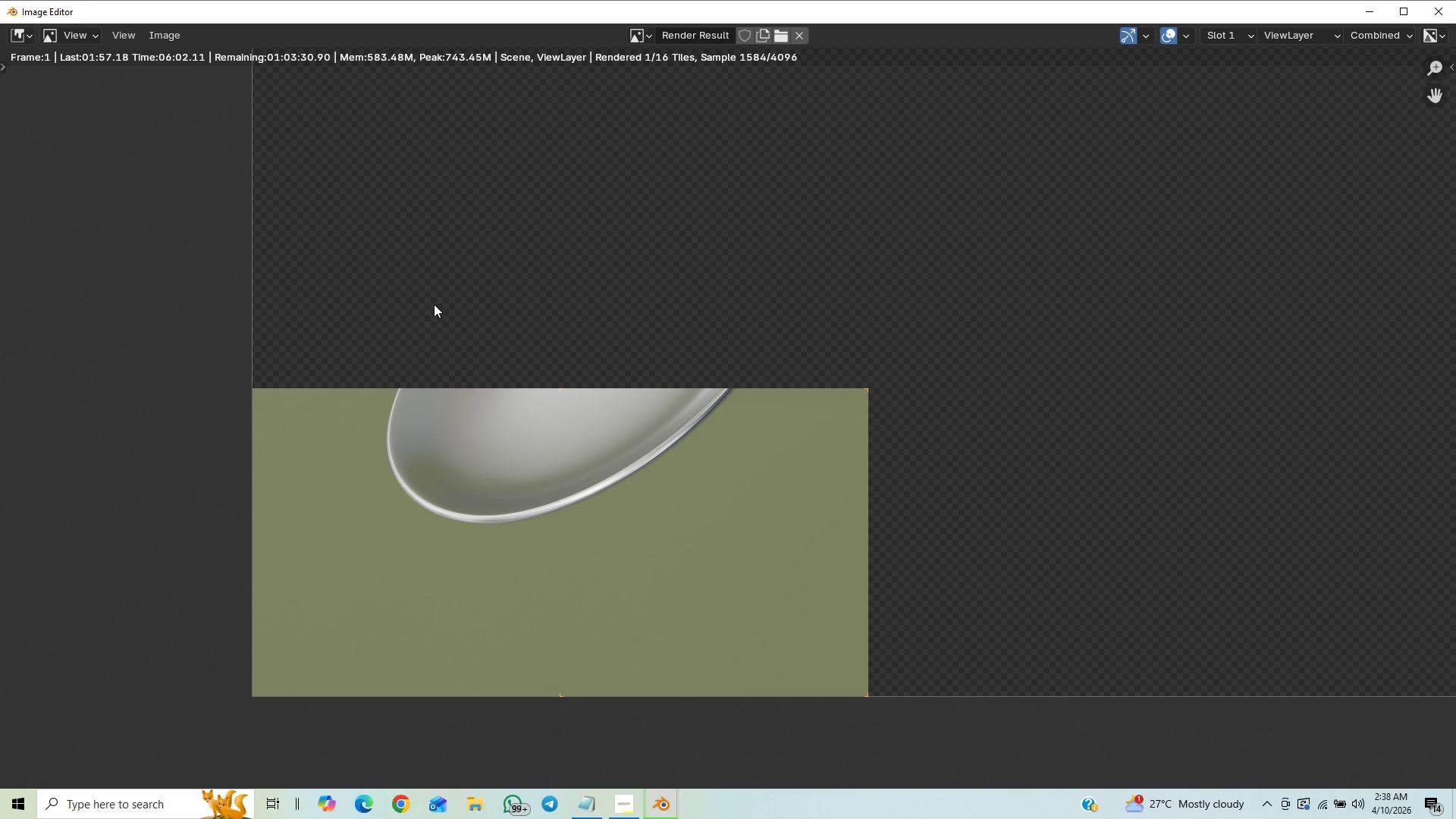 
wait(45.56)
 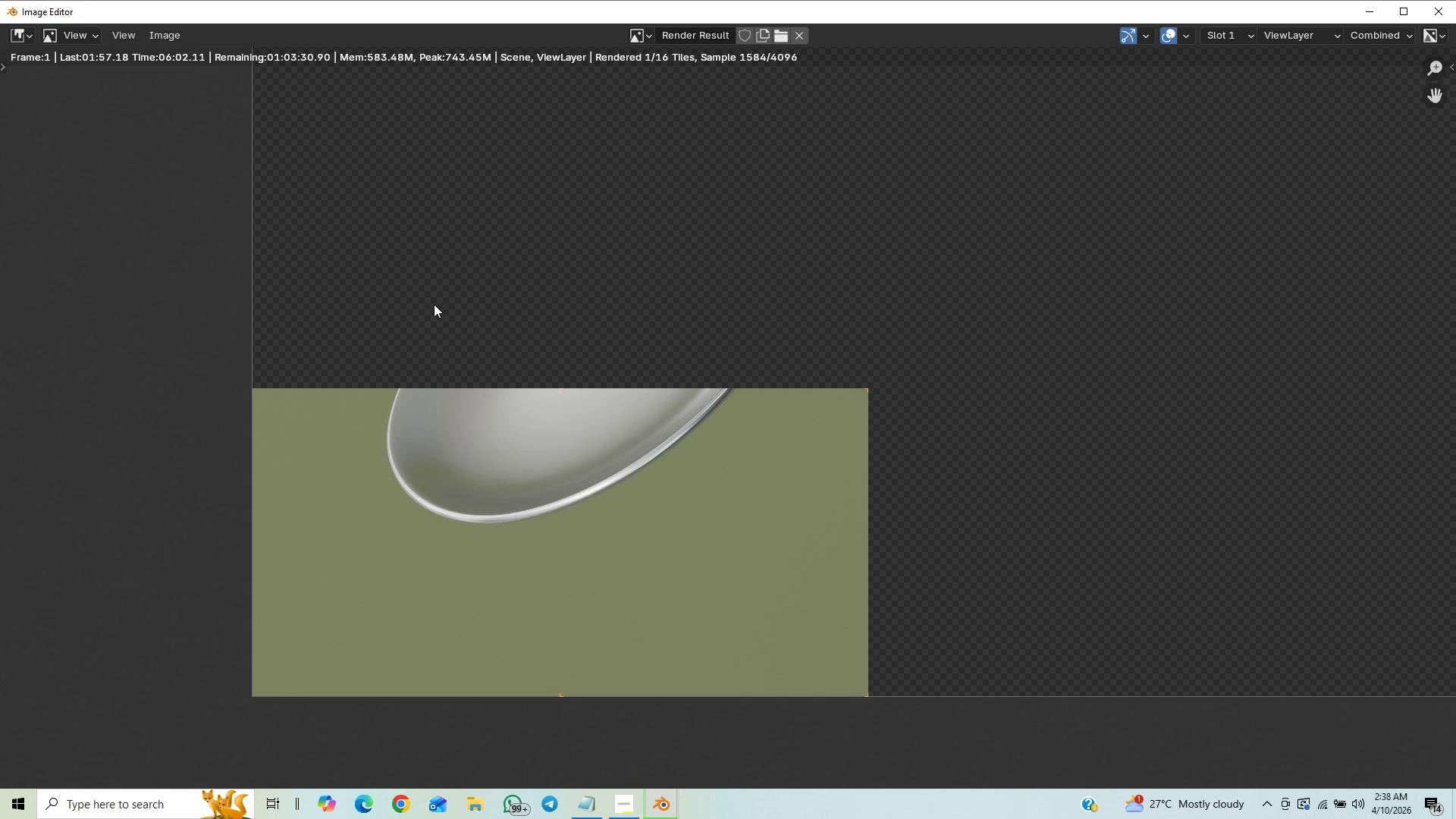 
scroll: coordinate [1330, 601], scroll_direction: down, amount: 1.0
 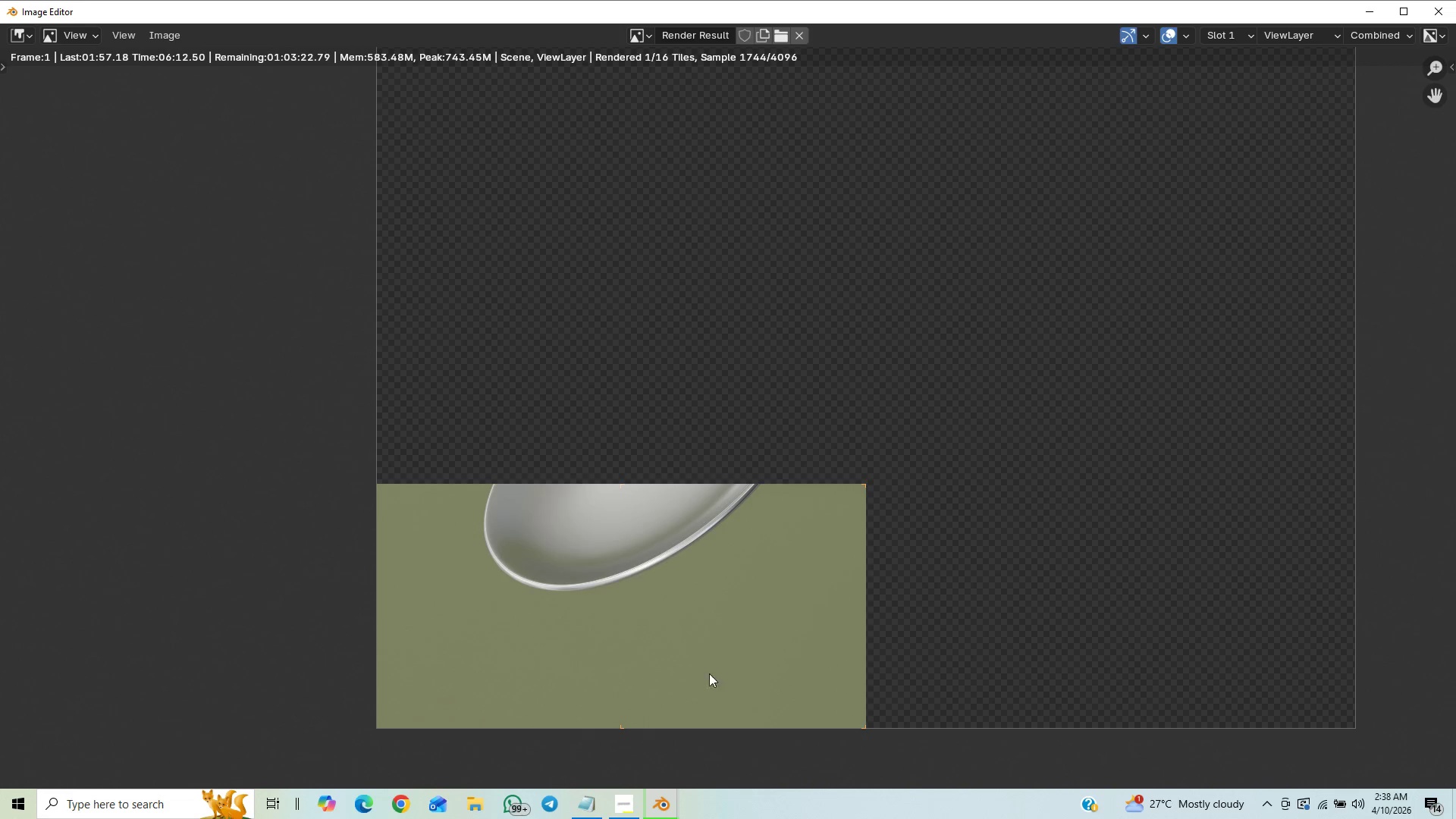 
wait(7.04)
 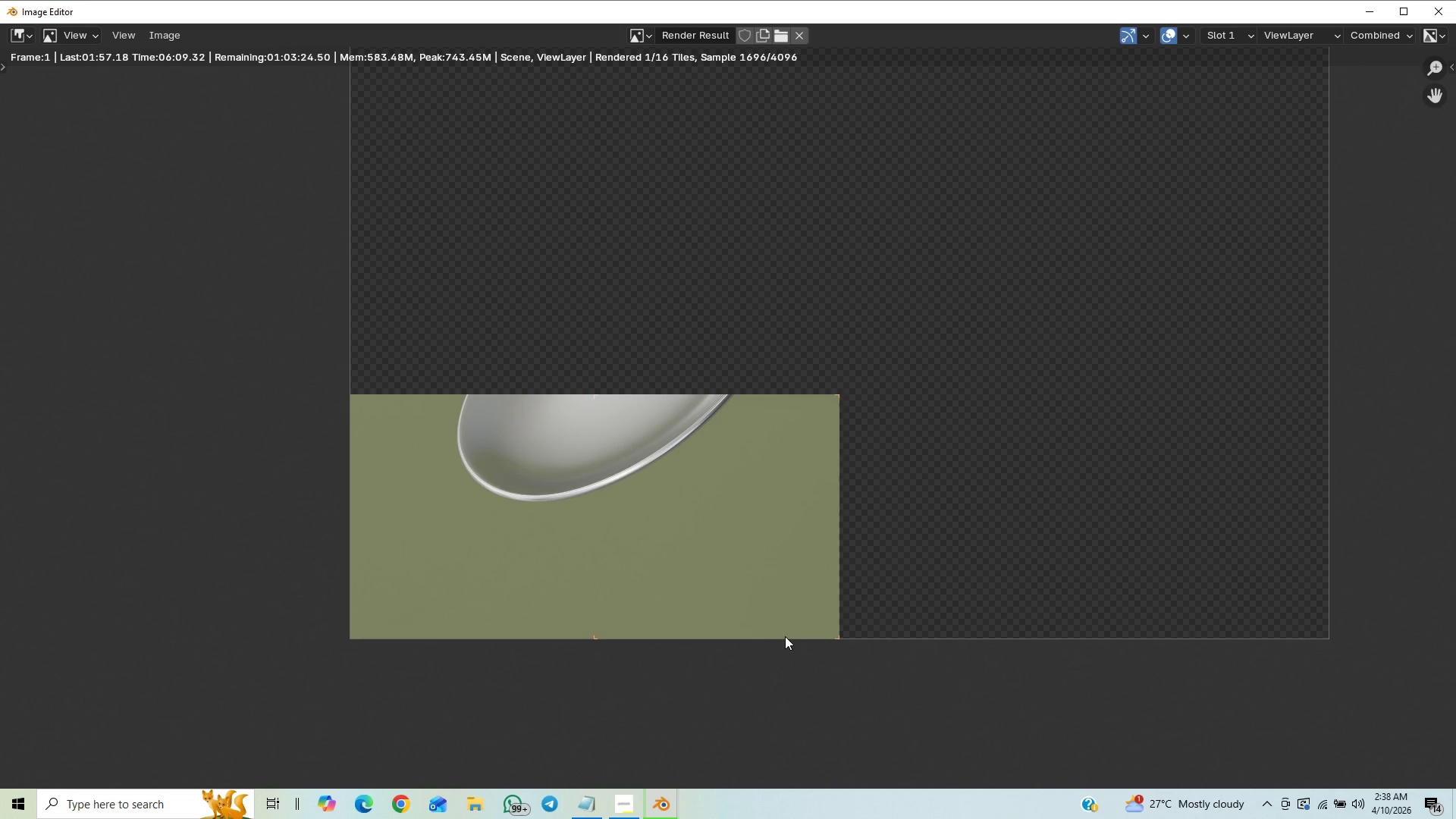 
scroll: coordinate [684, 653], scroll_direction: down, amount: 1.0
 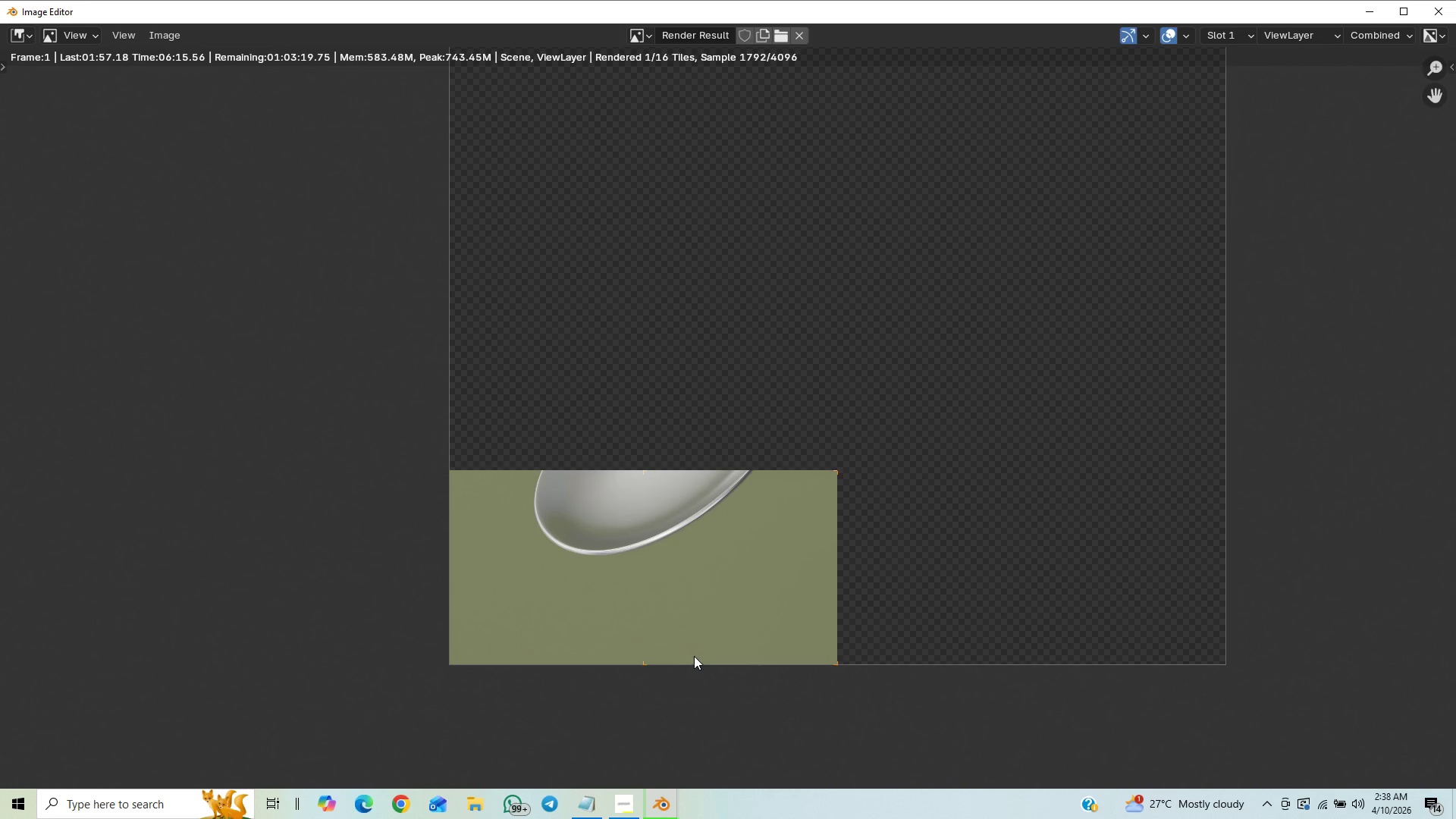 
scroll: coordinate [695, 654], scroll_direction: up, amount: 1.0
 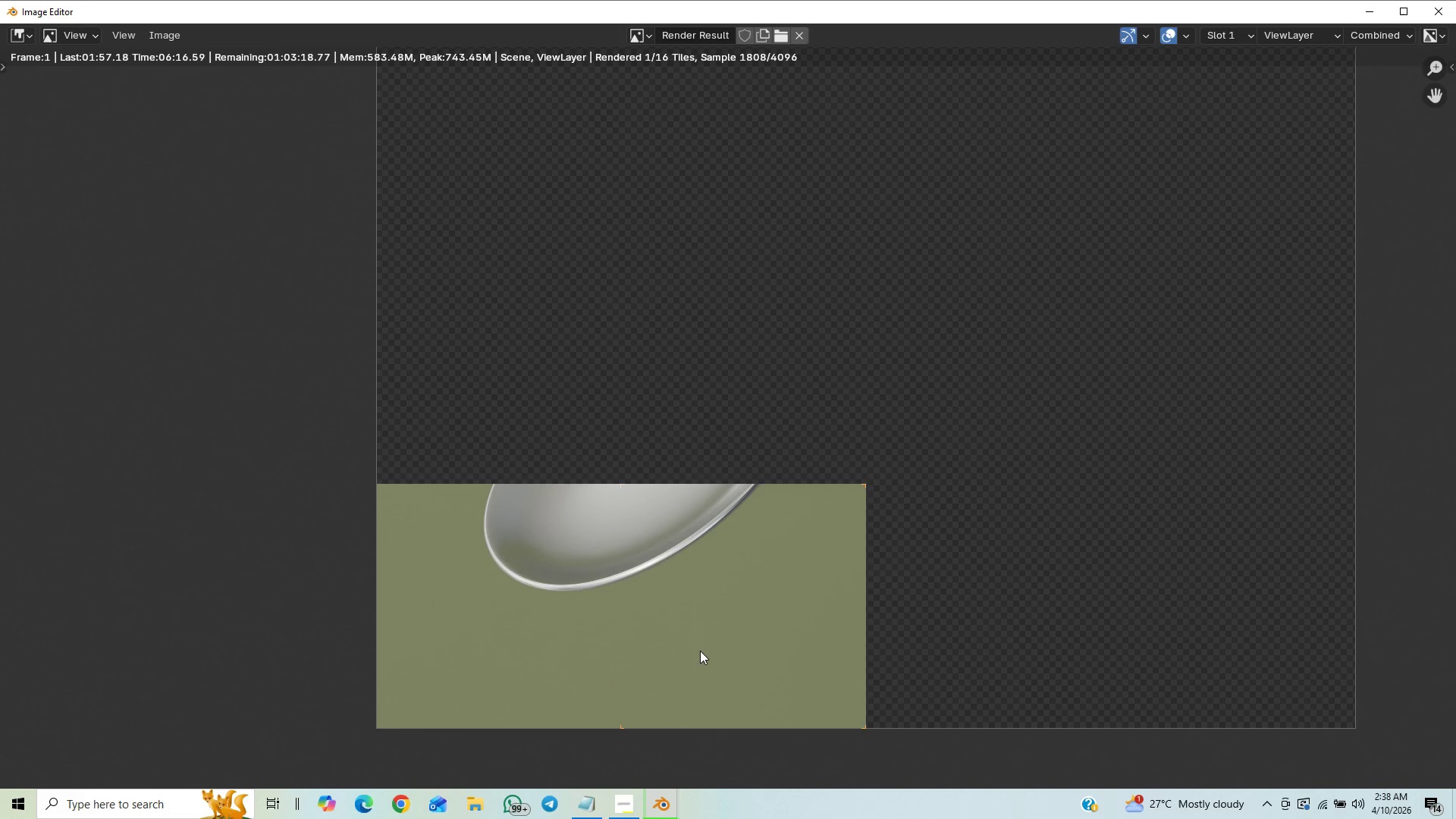 
scroll: coordinate [700, 648], scroll_direction: none, amount: 0.0
 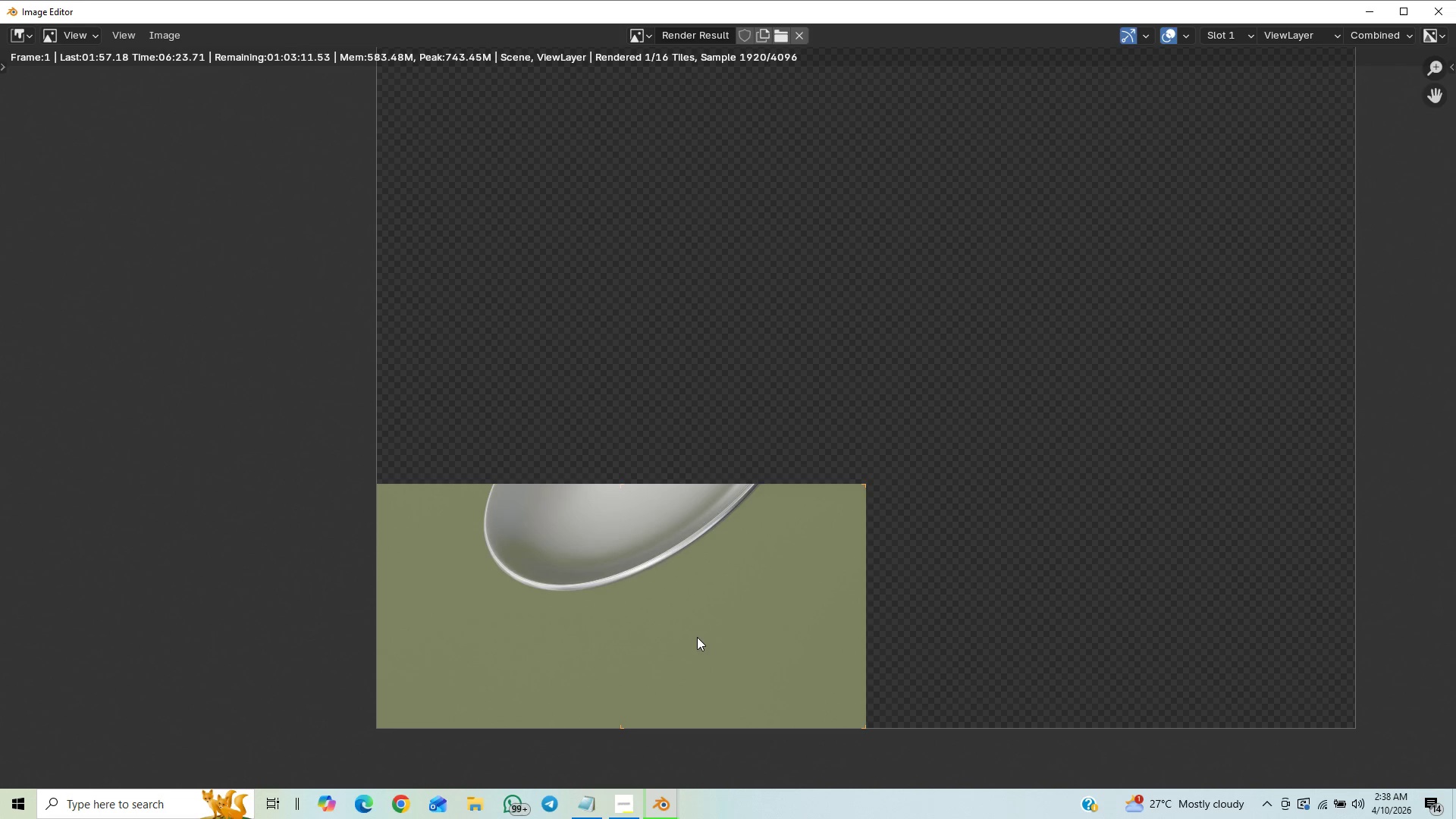 
wait(6.4)
 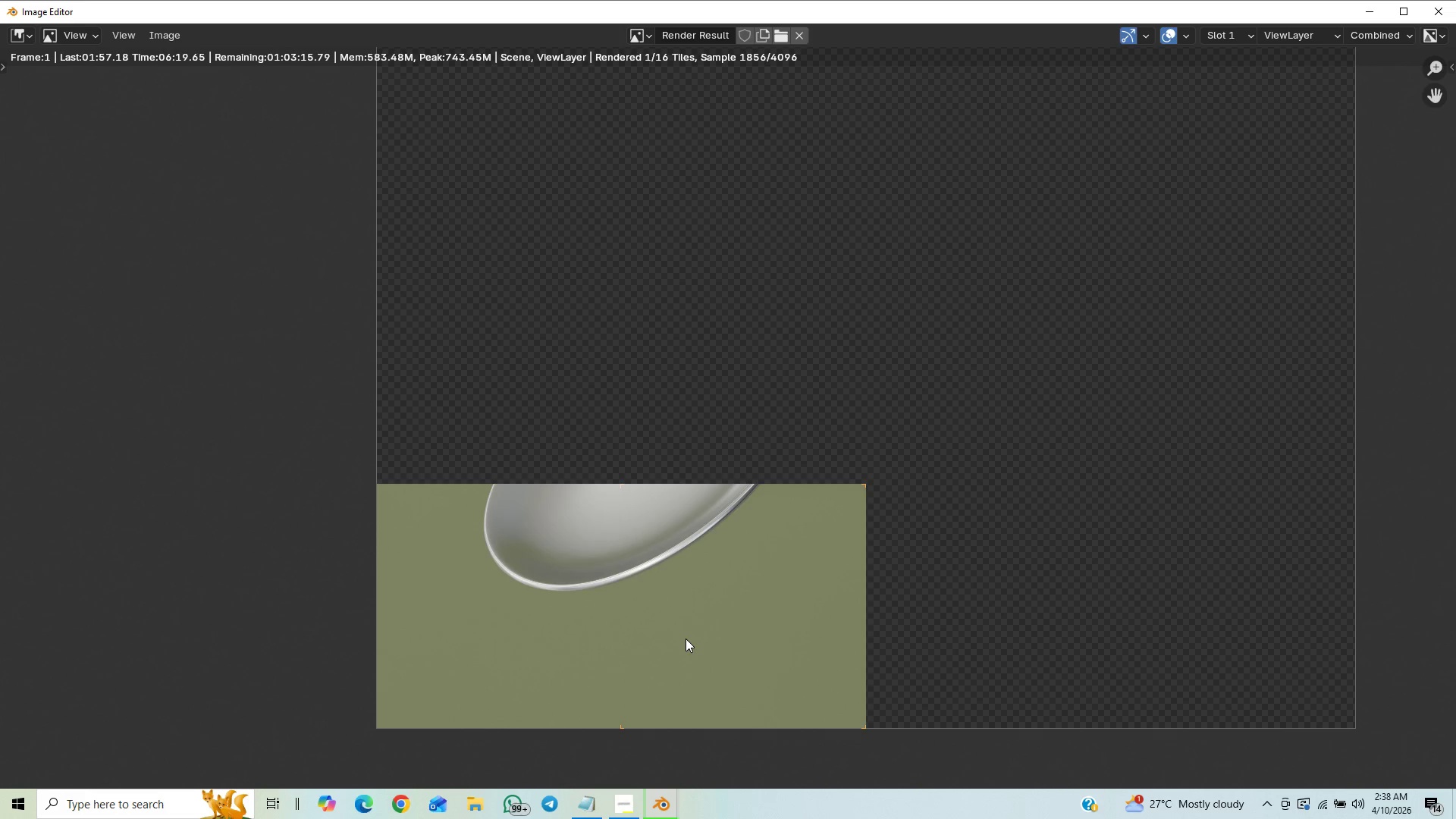 
scroll: coordinate [697, 637], scroll_direction: none, amount: 0.0
 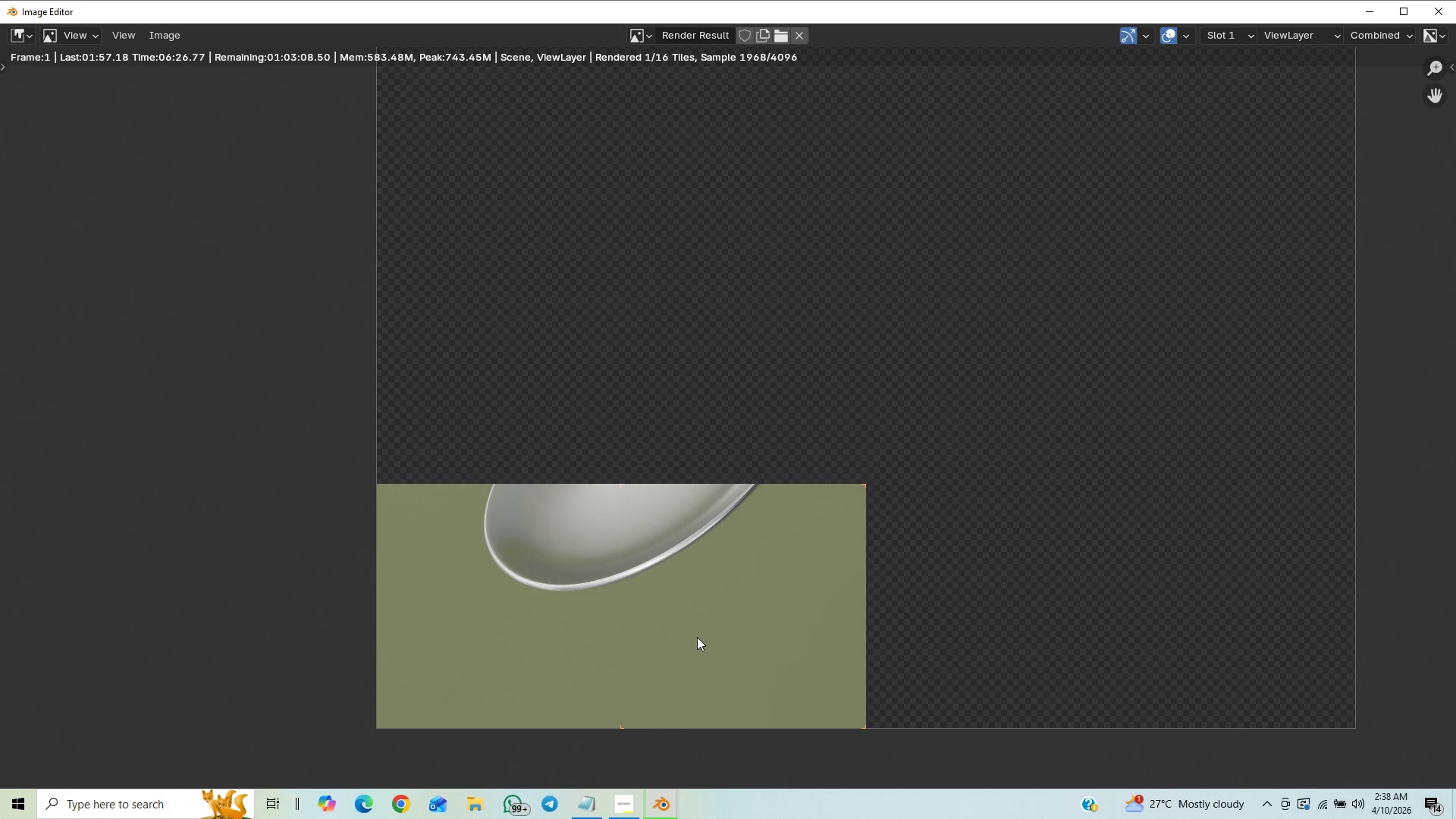 
scroll: coordinate [697, 637], scroll_direction: up, amount: 1.0
 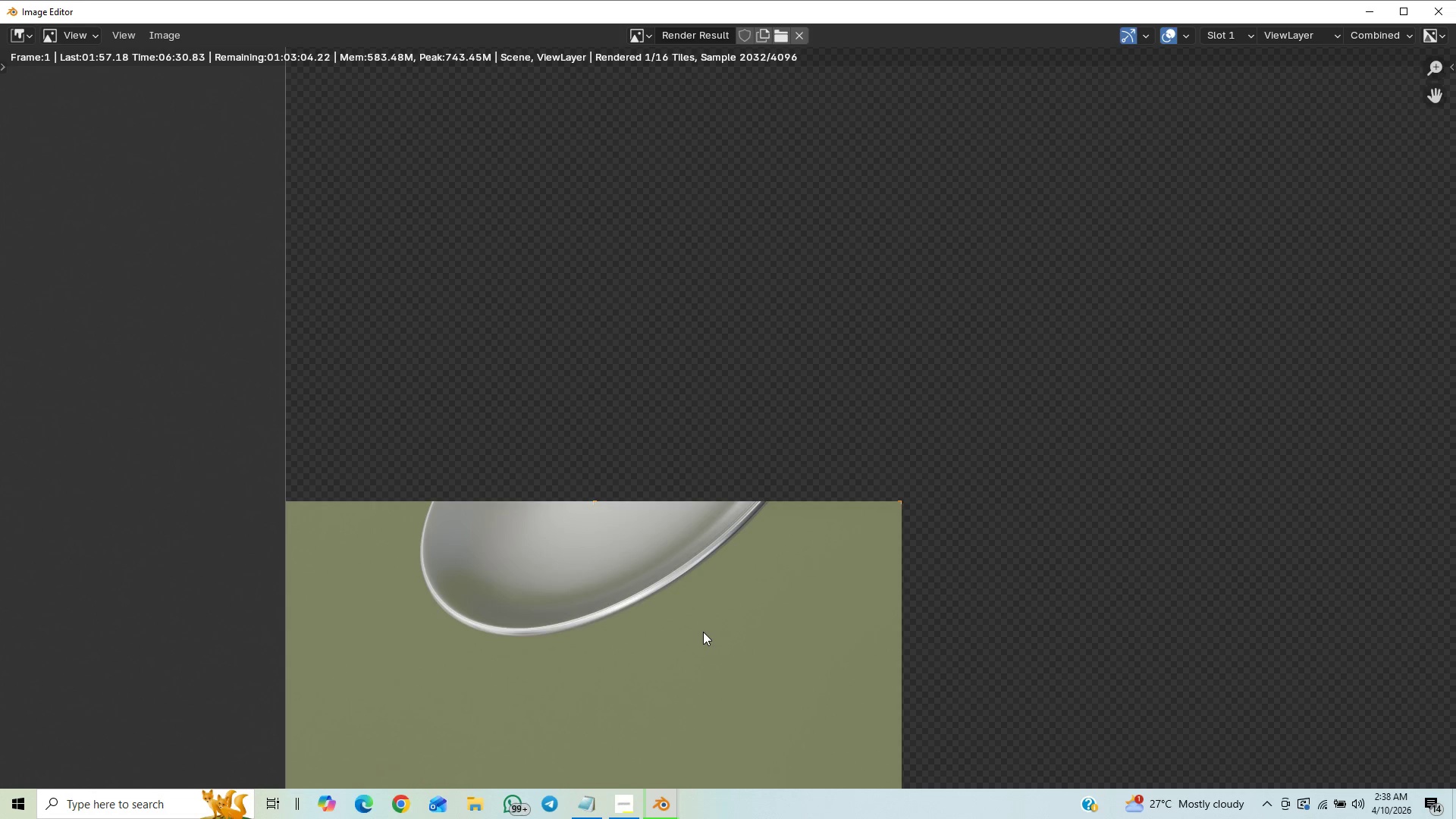 
scroll: coordinate [673, 692], scroll_direction: down, amount: 18.0
 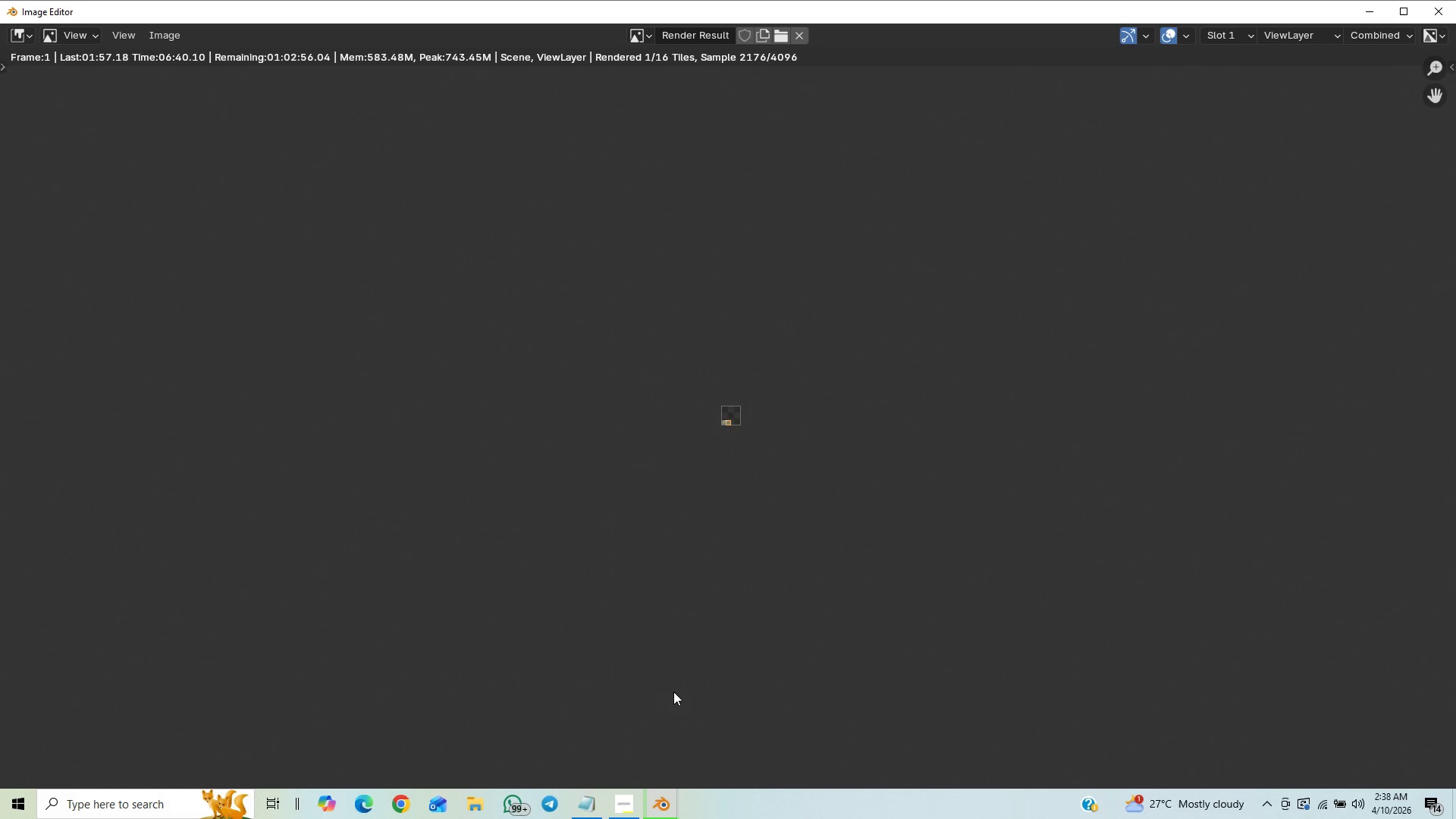 
scroll: coordinate [607, 479], scroll_direction: up, amount: 28.0
 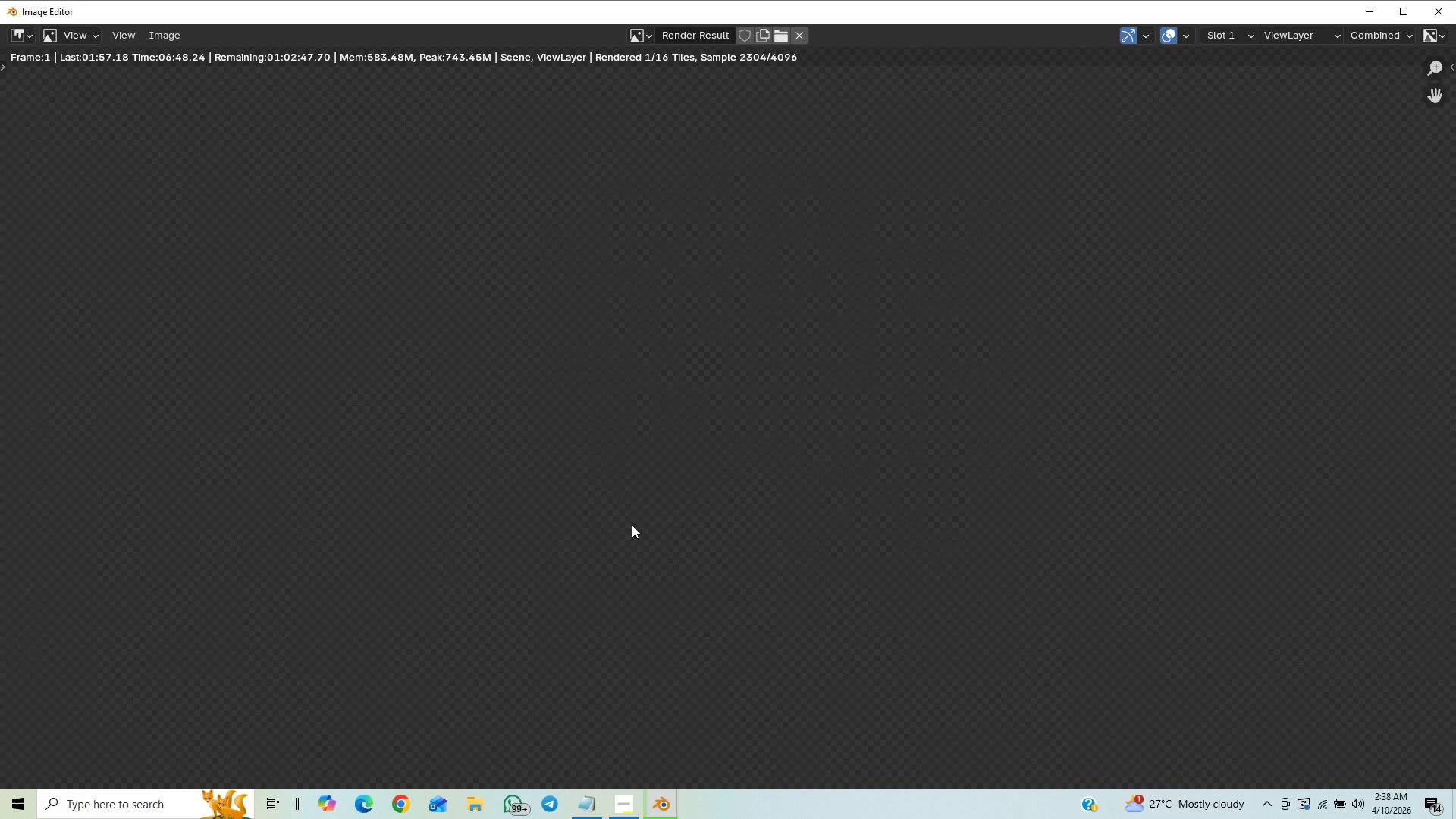 
scroll: coordinate [657, 573], scroll_direction: down, amount: 12.0
 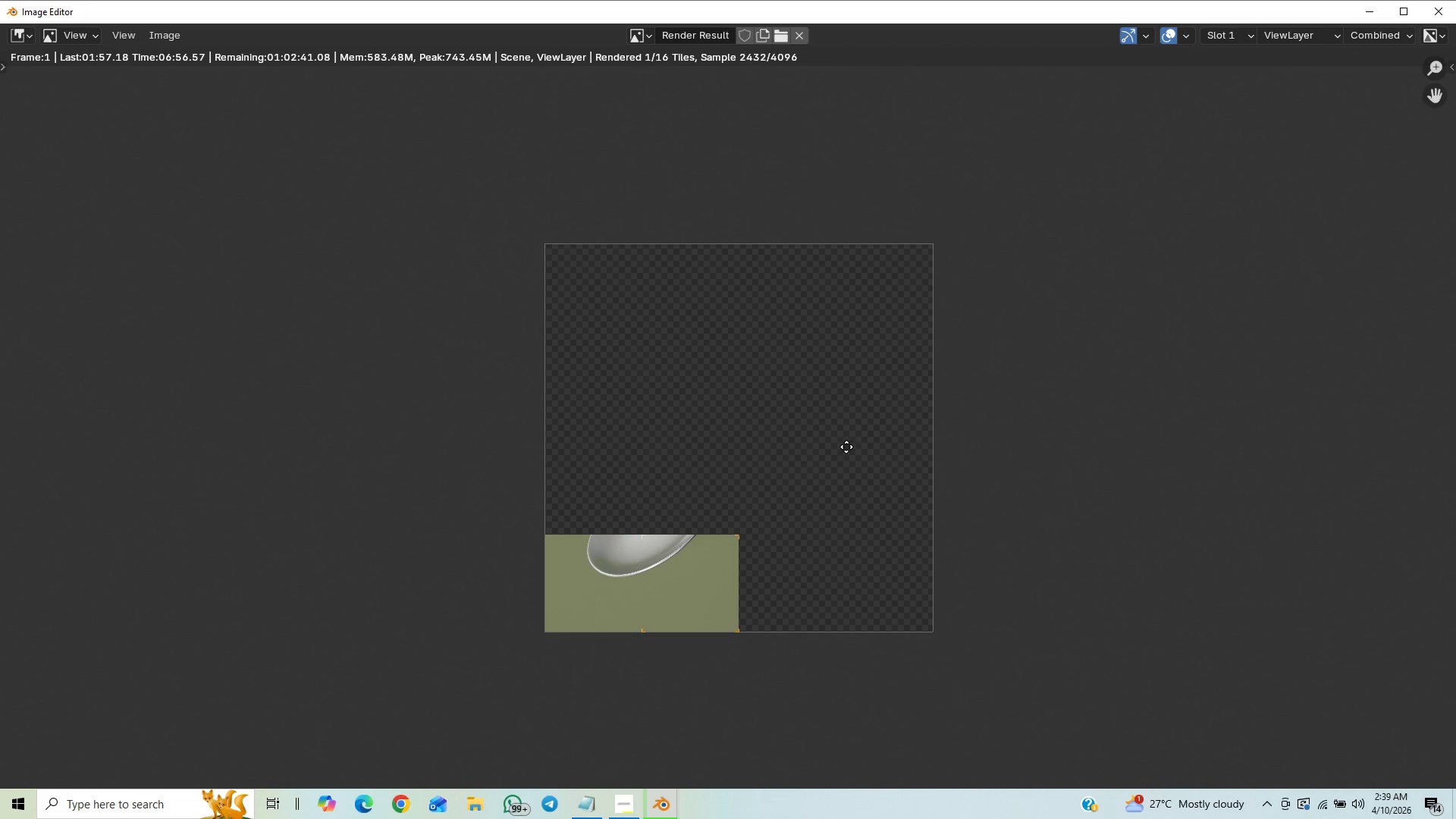 
wait(8.25)
 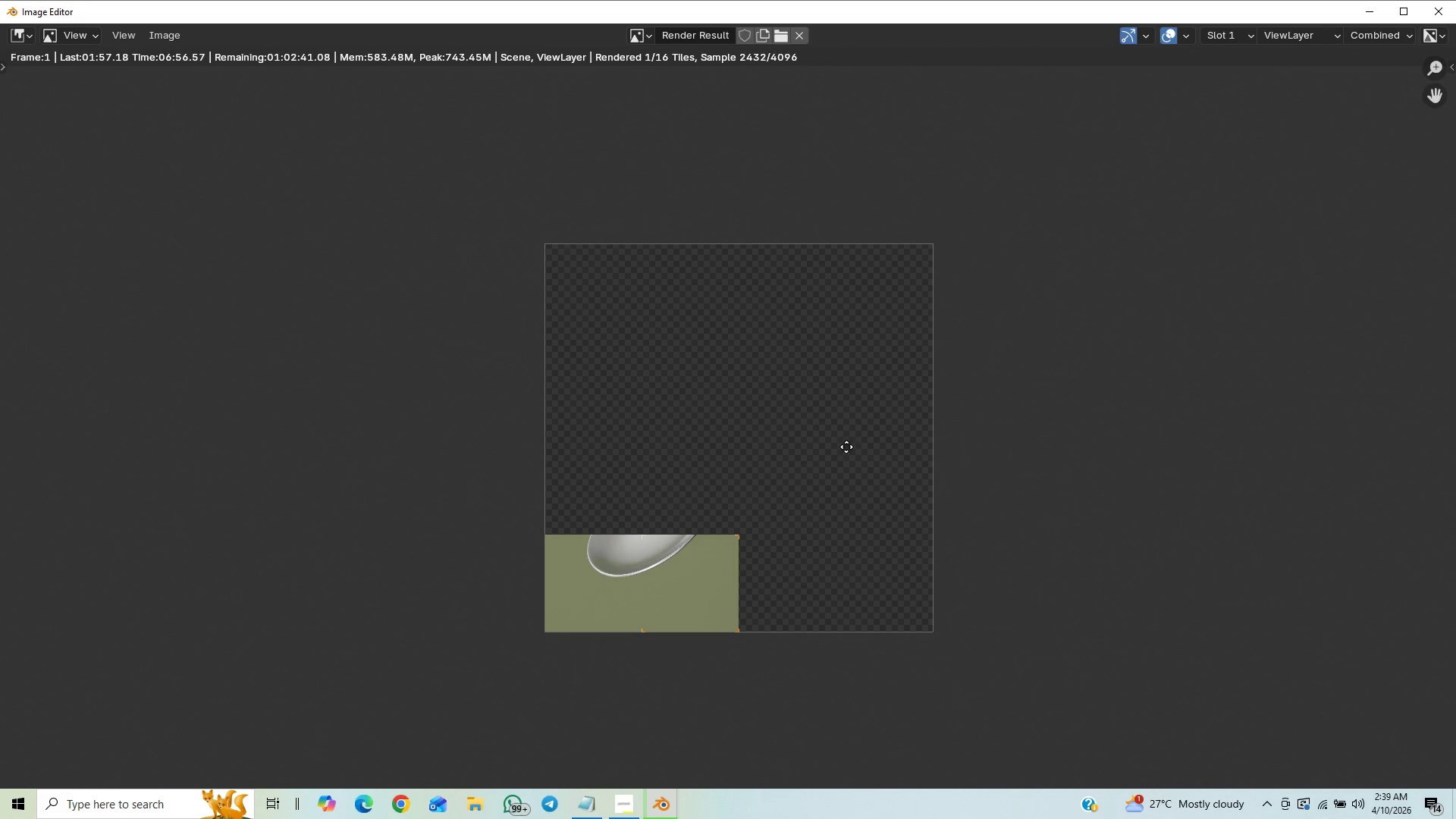 
scroll: coordinate [948, 403], scroll_direction: up, amount: 4.0
 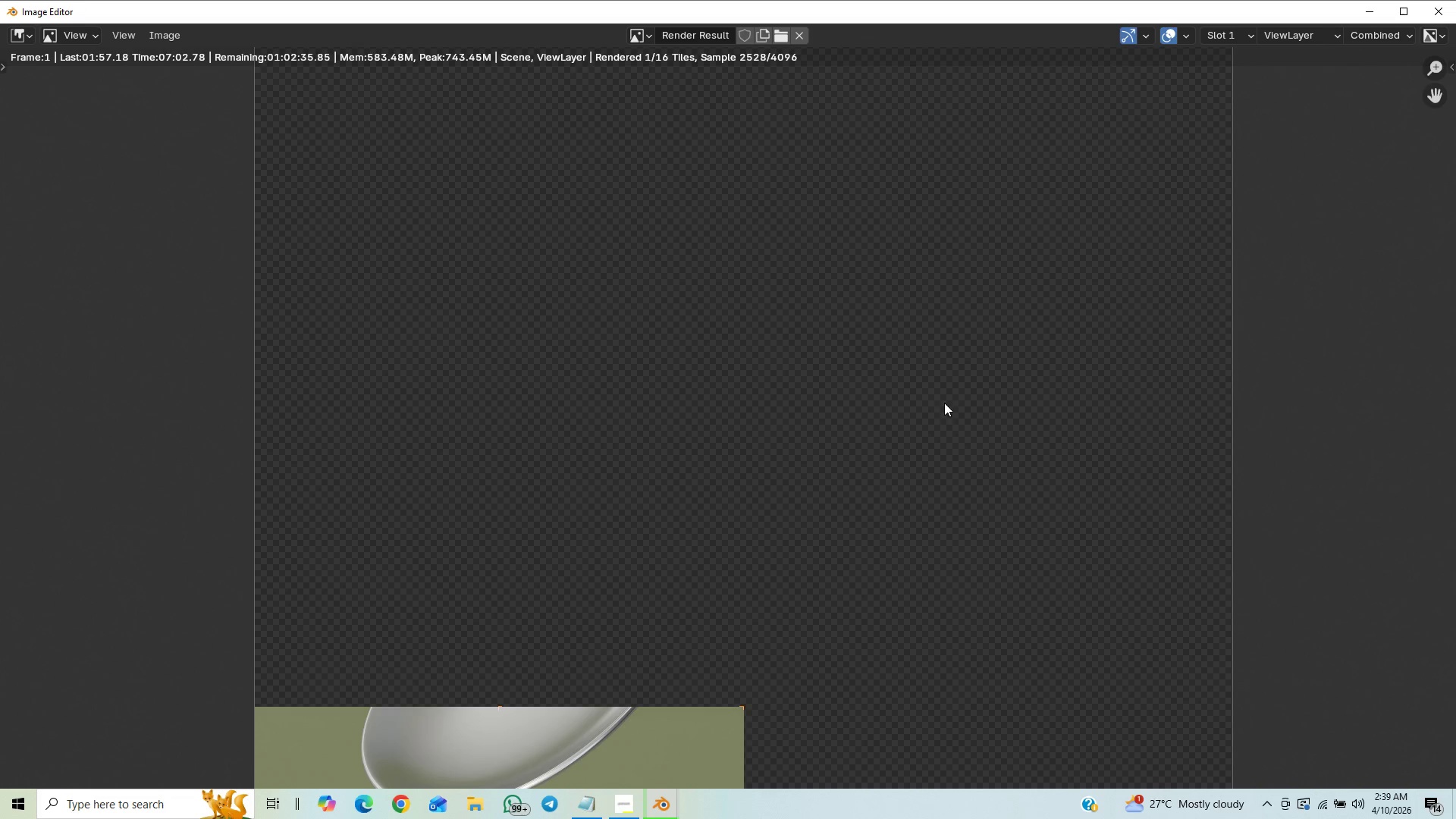 
scroll: coordinate [914, 376], scroll_direction: down, amount: 2.0
 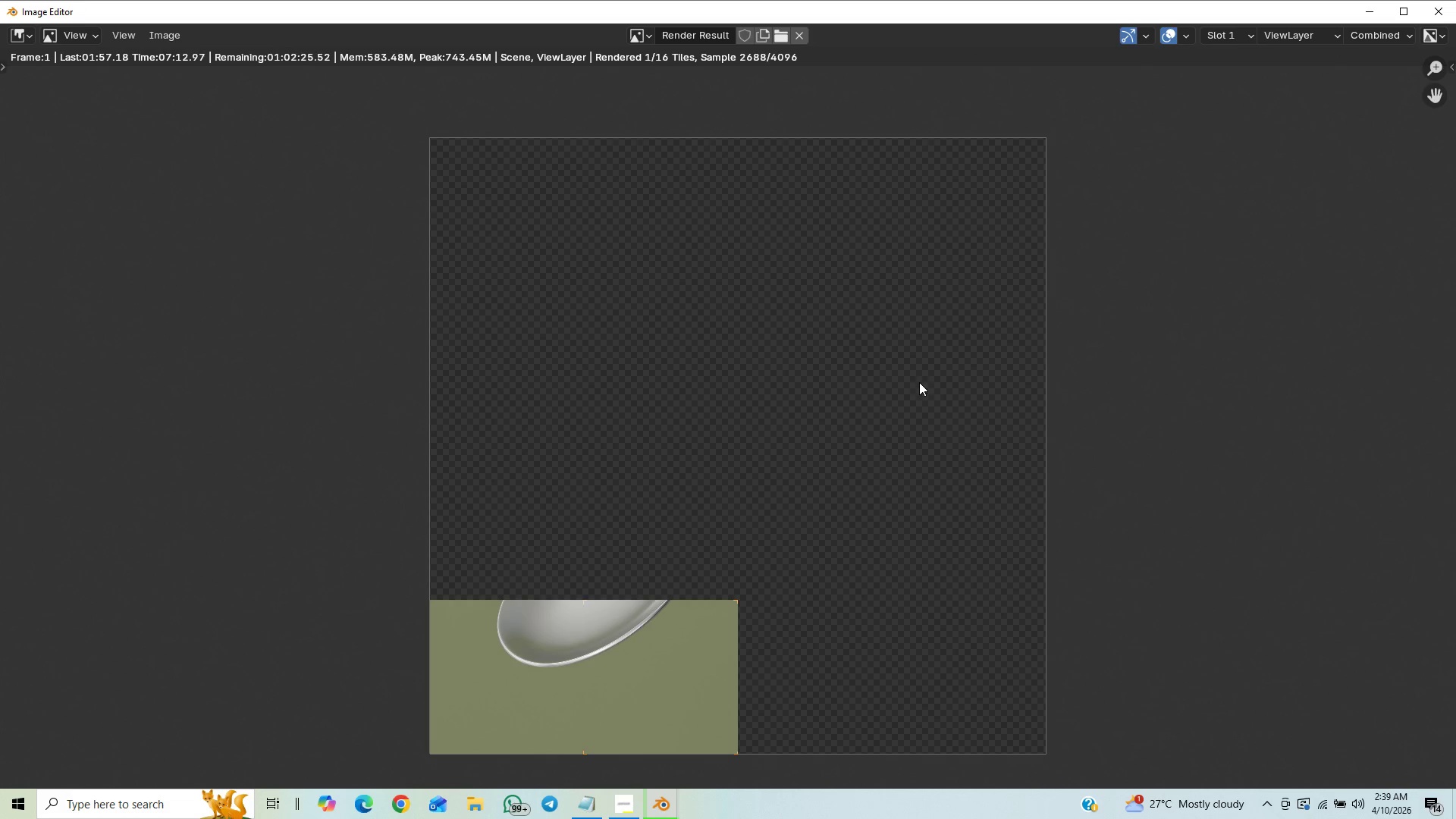 
wait(5.94)
 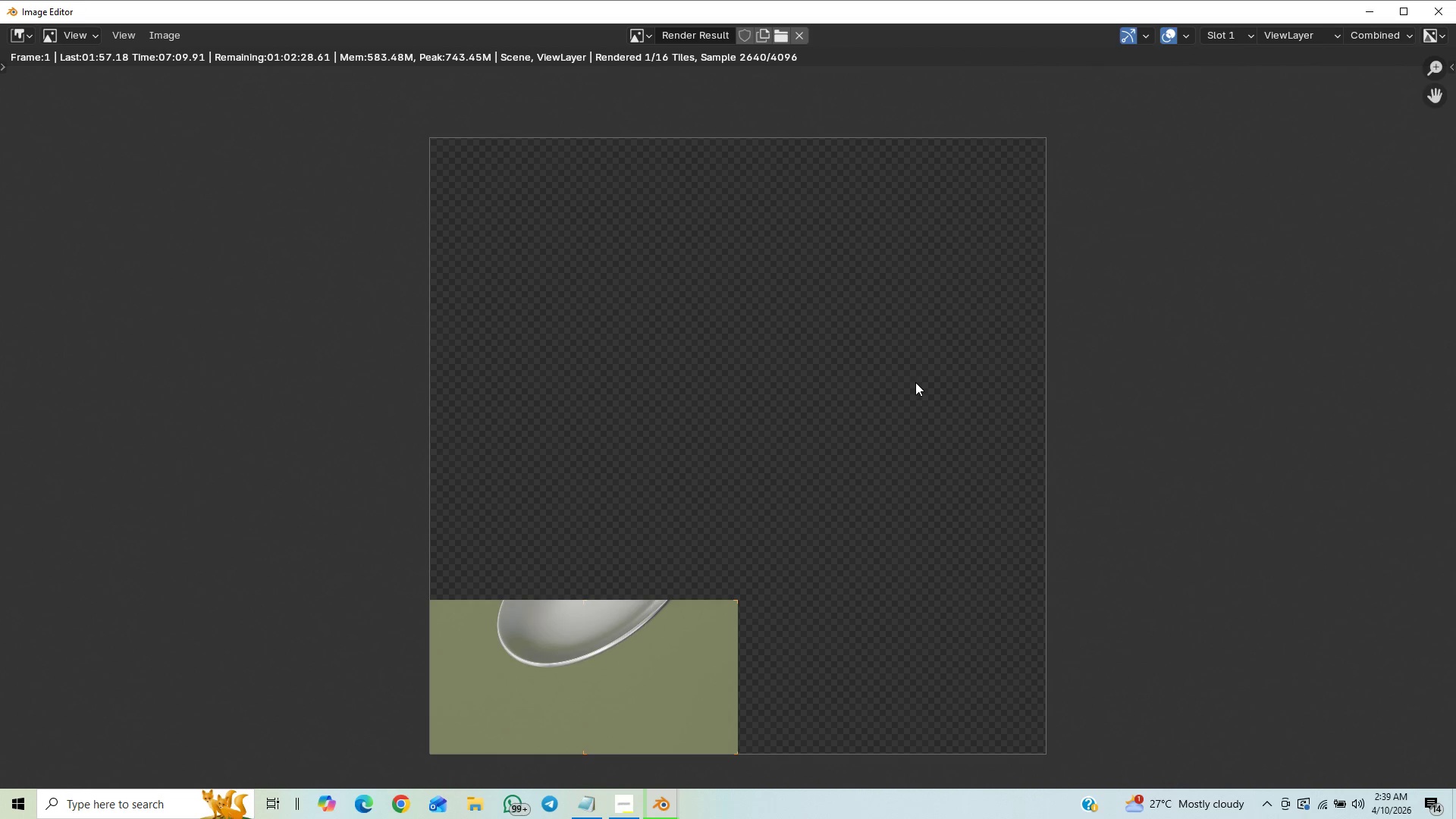 
scroll: coordinate [915, 382], scroll_direction: up, amount: 1.0
 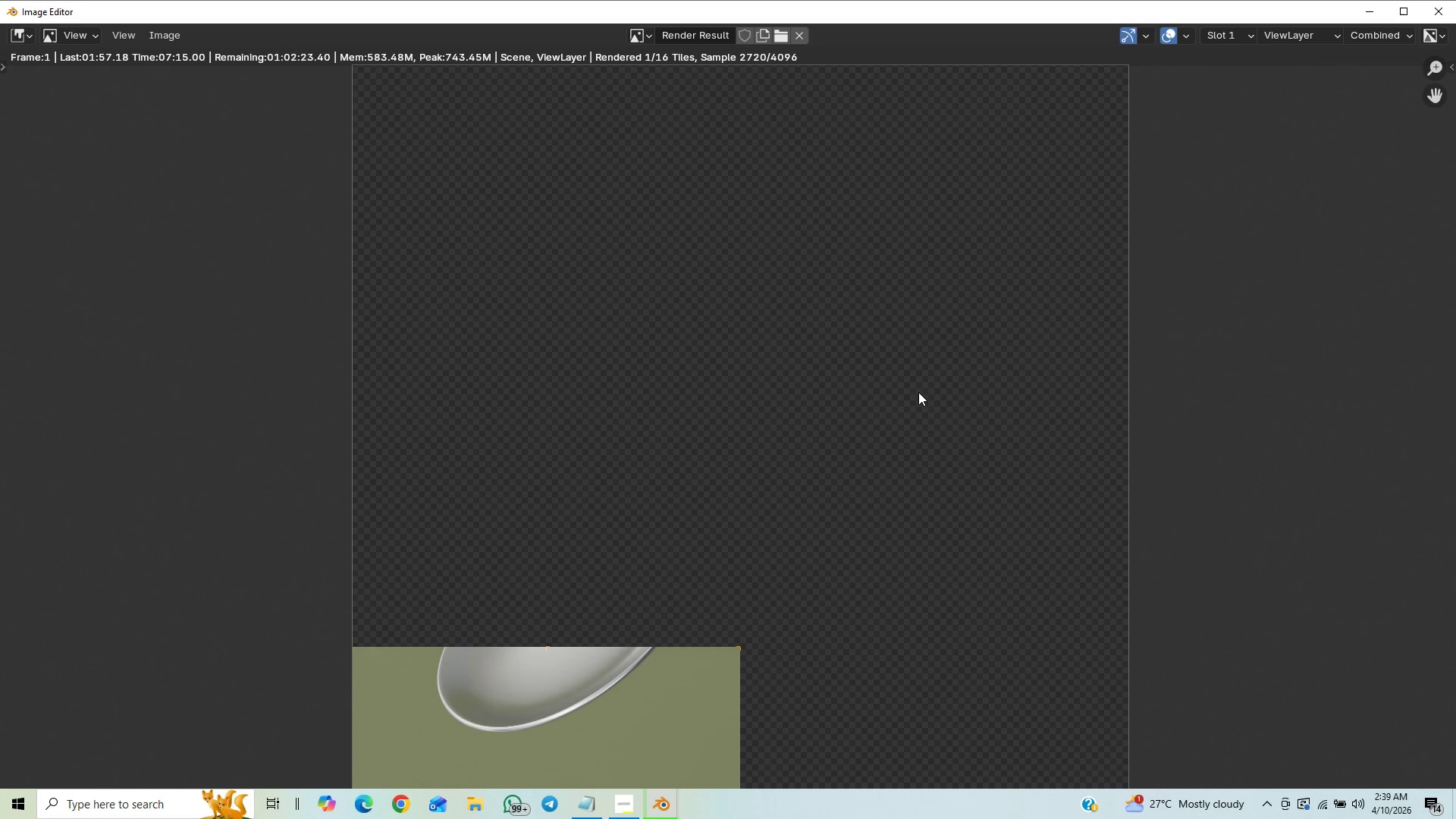 
scroll: coordinate [918, 392], scroll_direction: down, amount: 1.0
 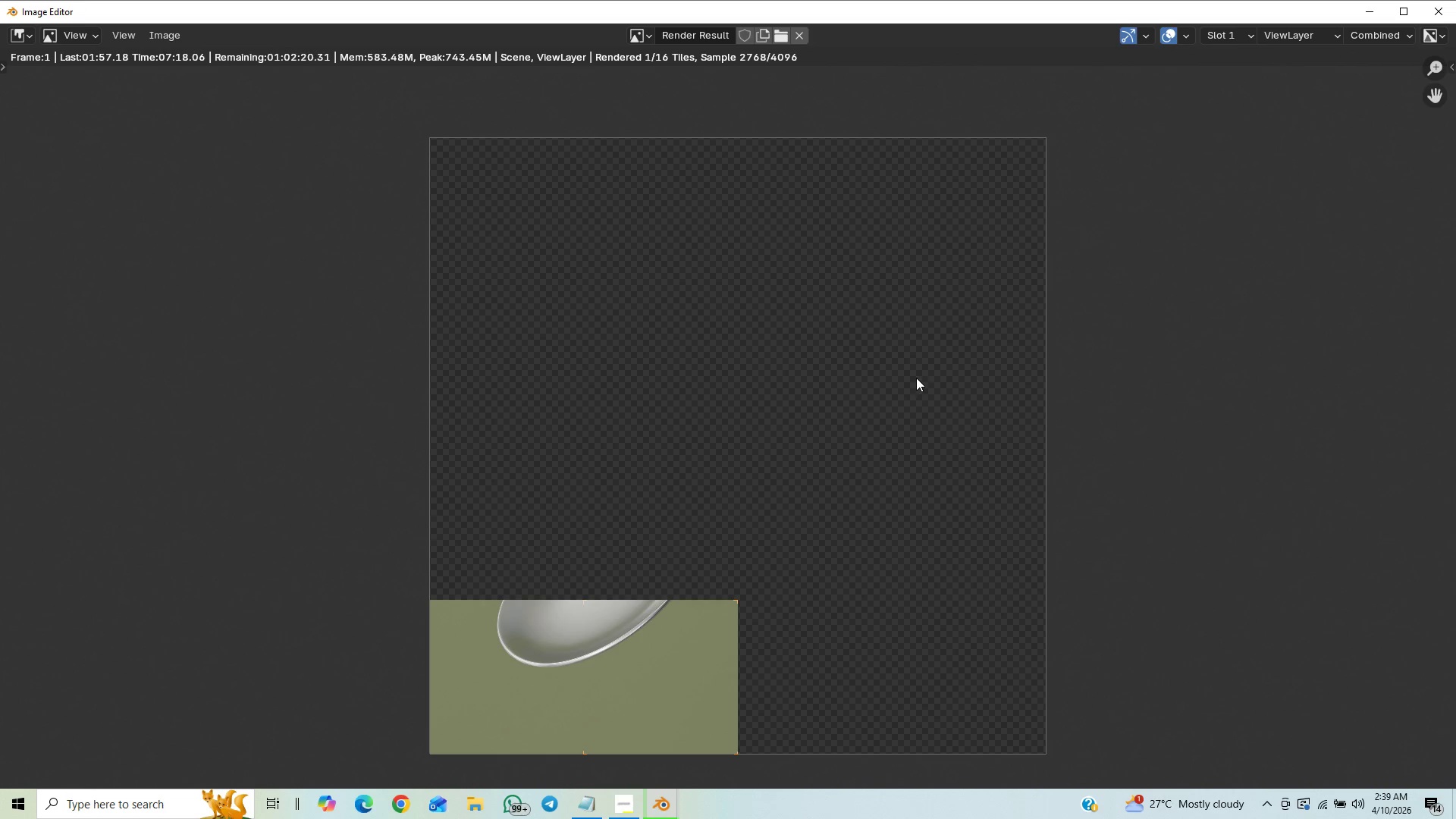 
scroll: coordinate [919, 384], scroll_direction: up, amount: 1.0
 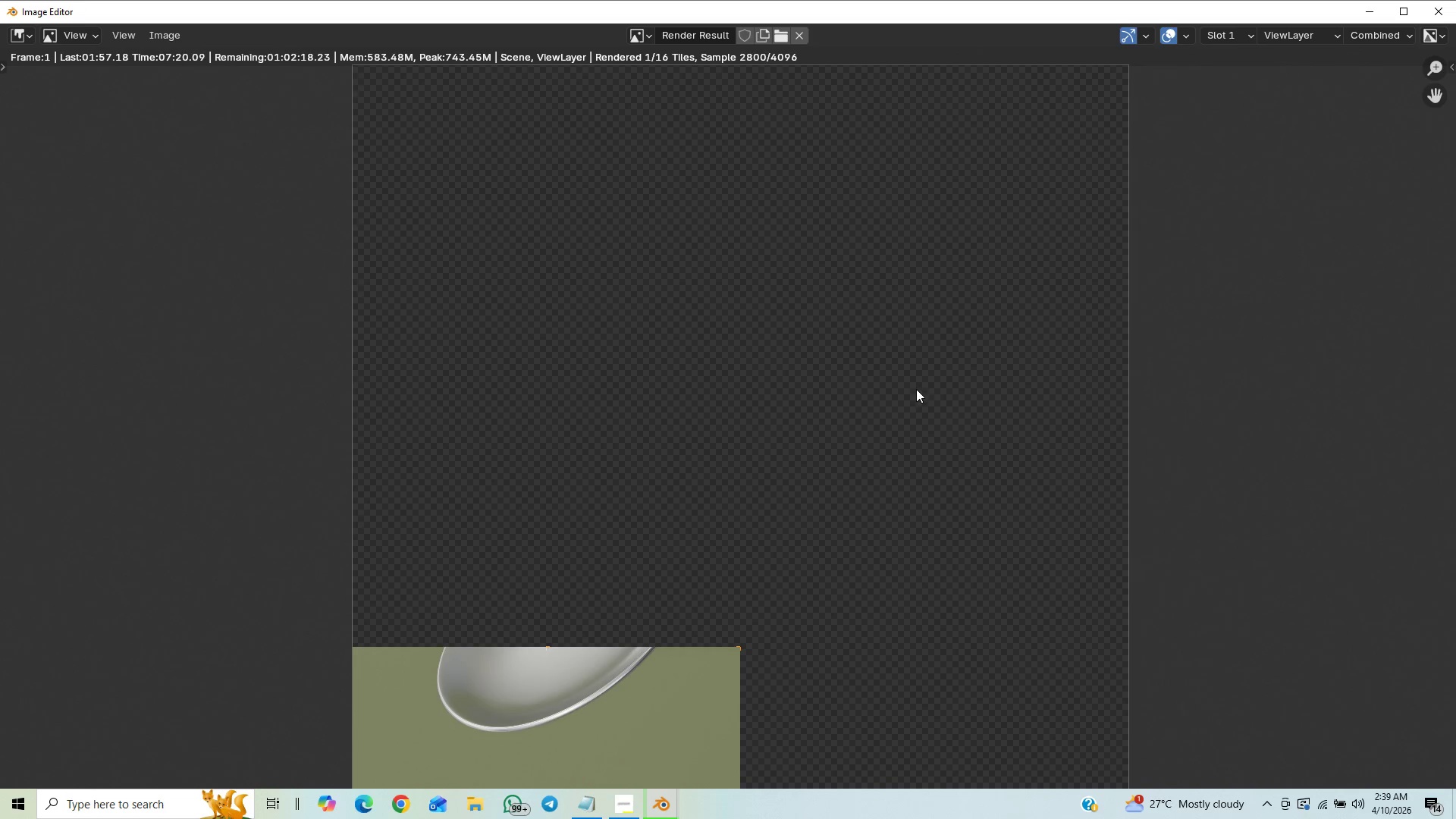 
scroll: coordinate [915, 396], scroll_direction: down, amount: 10.0
 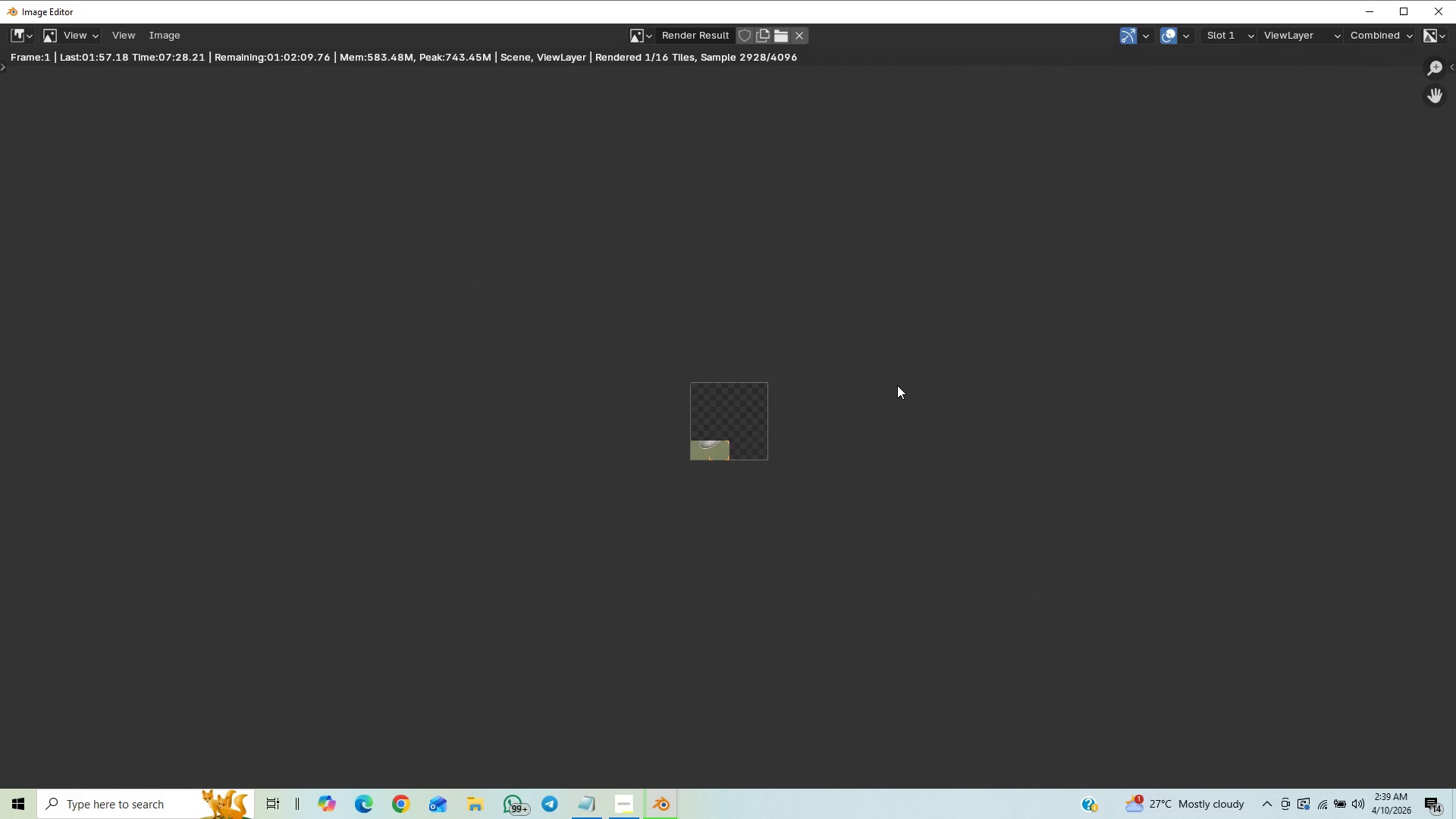 
scroll: coordinate [888, 381], scroll_direction: up, amount: 12.0
 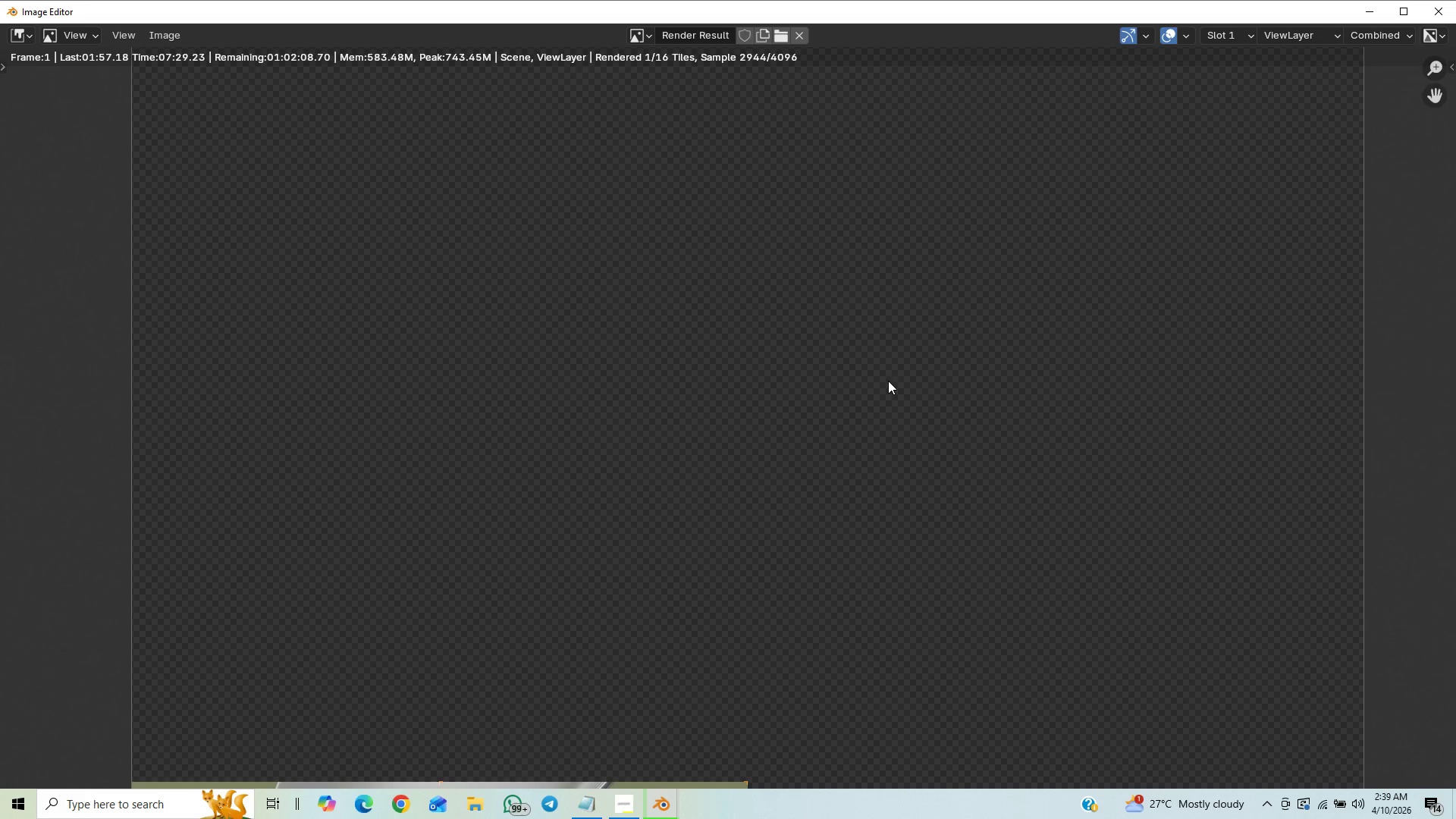 
scroll: coordinate [889, 381], scroll_direction: down, amount: 8.0
 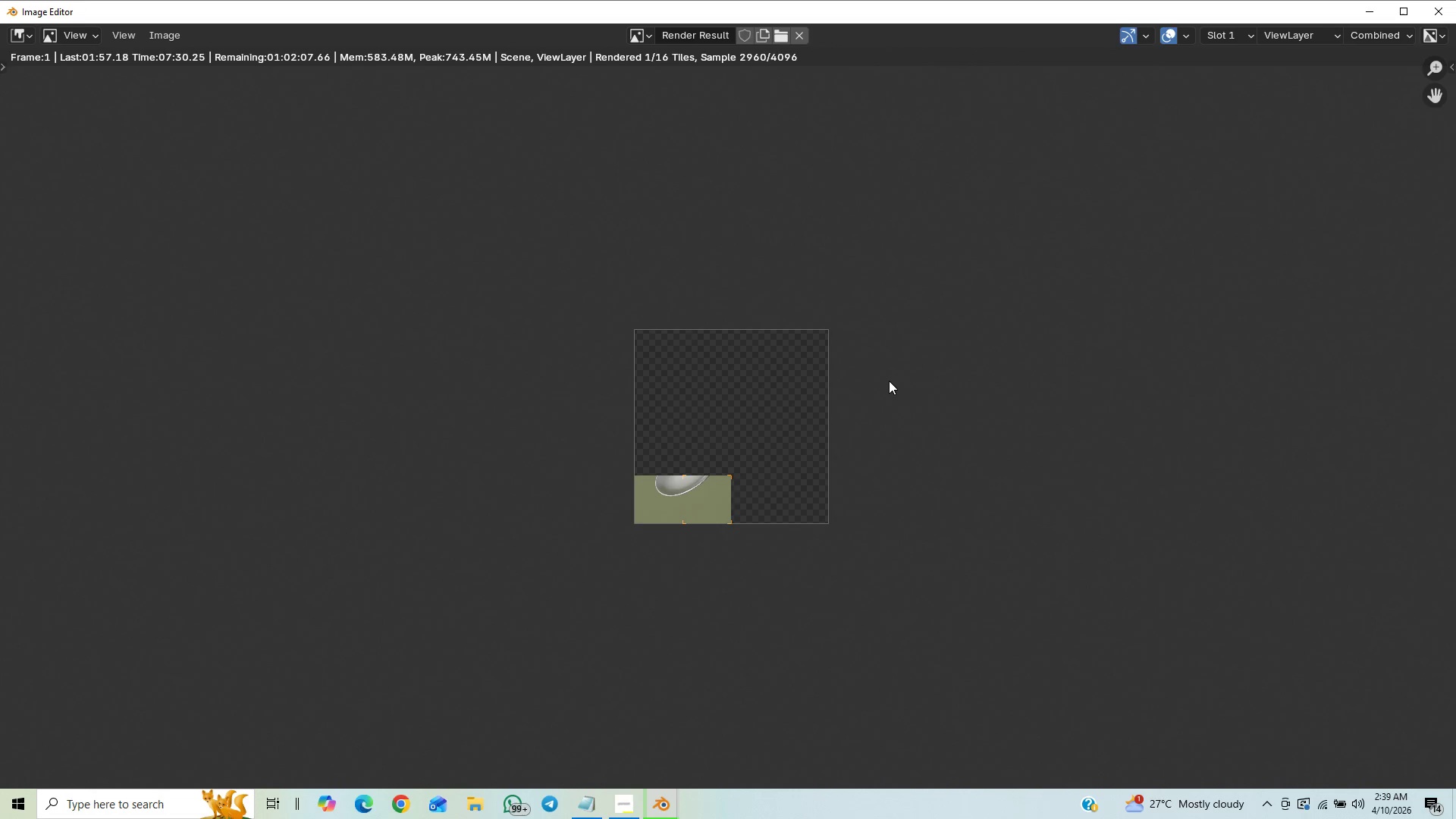 
scroll: coordinate [889, 381], scroll_direction: up, amount: 6.0
 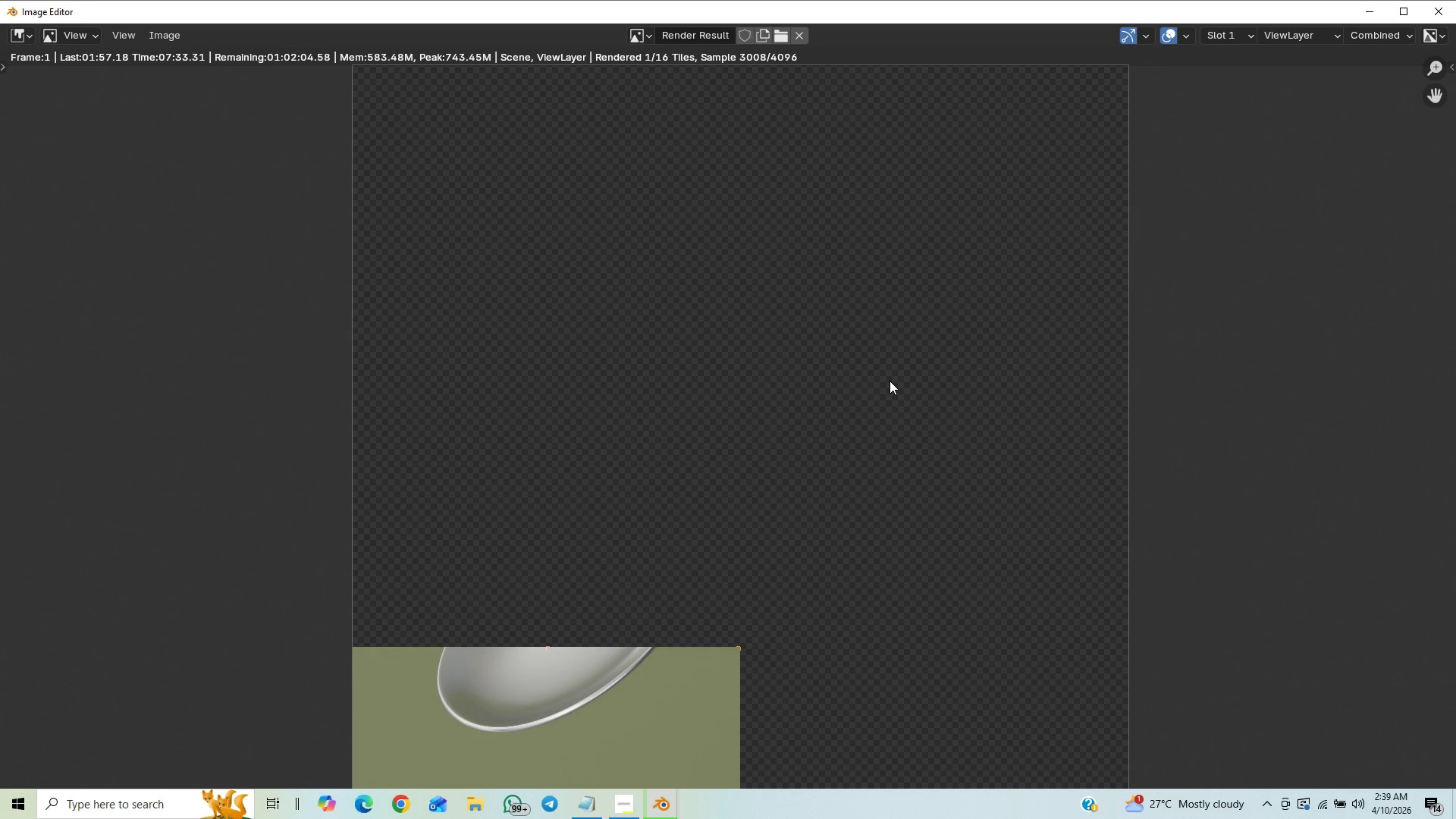 
scroll: coordinate [898, 394], scroll_direction: down, amount: 4.0
 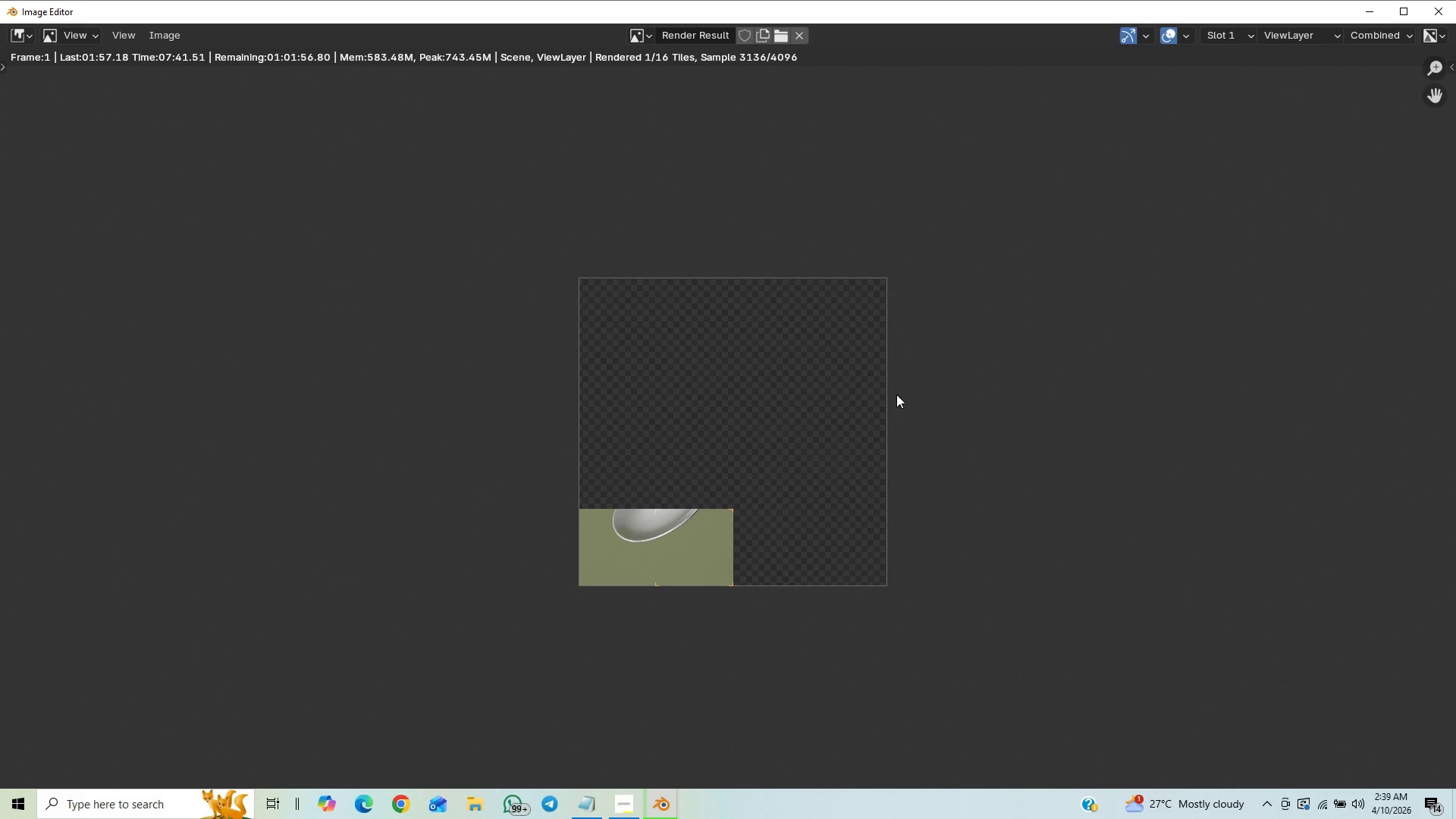 
scroll: coordinate [900, 397], scroll_direction: up, amount: 3.0
 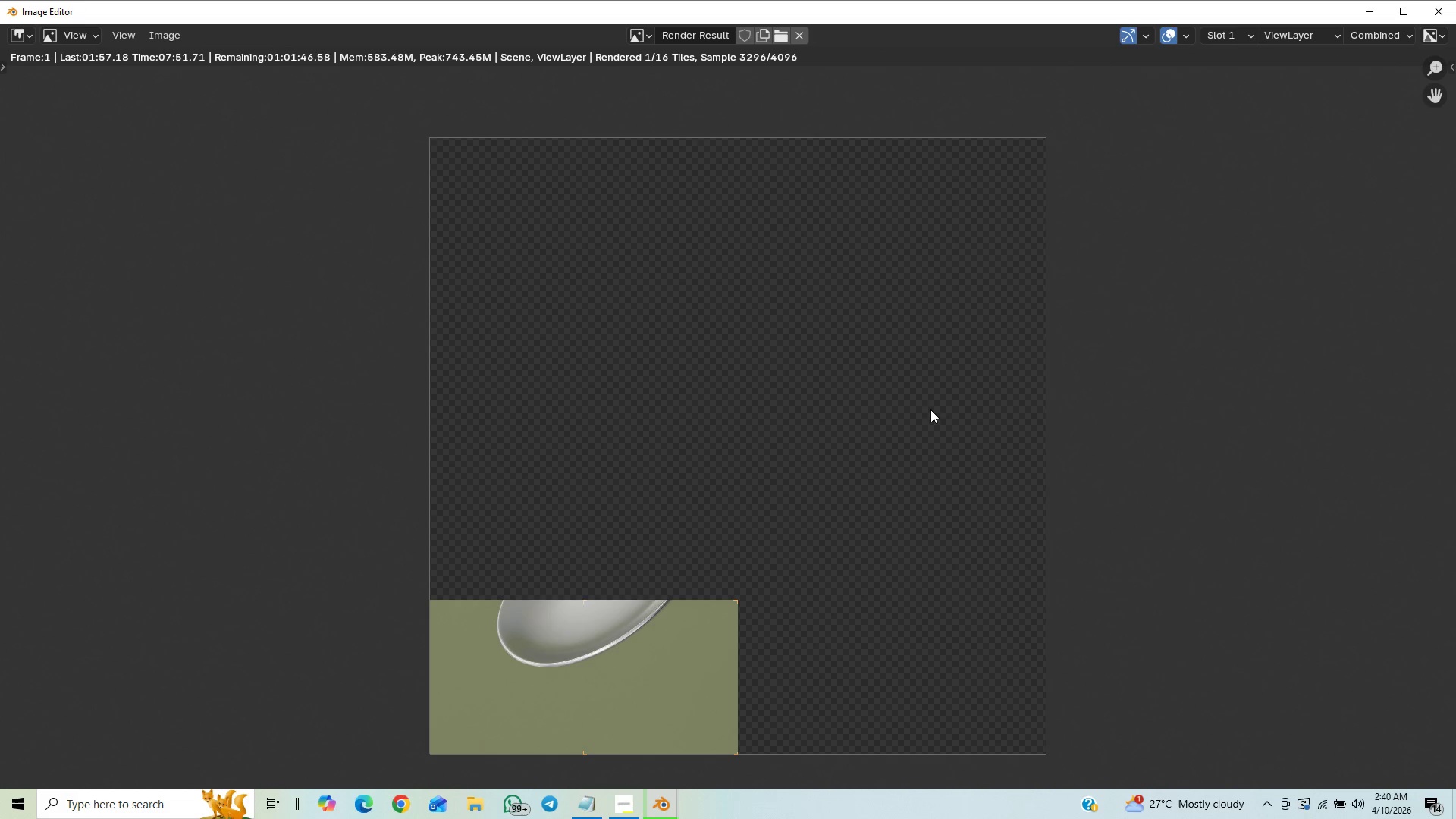 
scroll: coordinate [927, 411], scroll_direction: down, amount: 1.0
 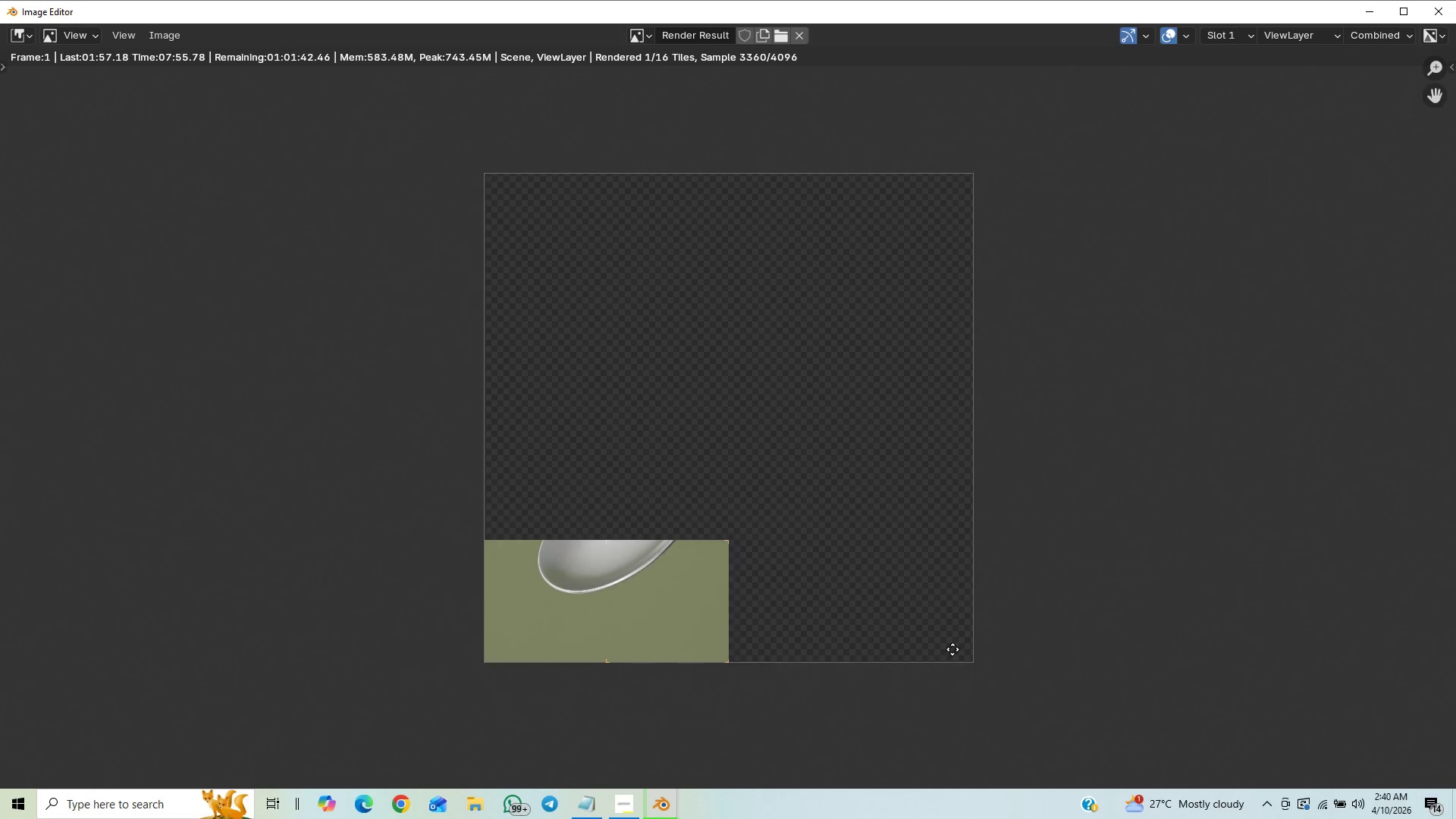 
scroll: coordinate [701, 678], scroll_direction: up, amount: 8.0
 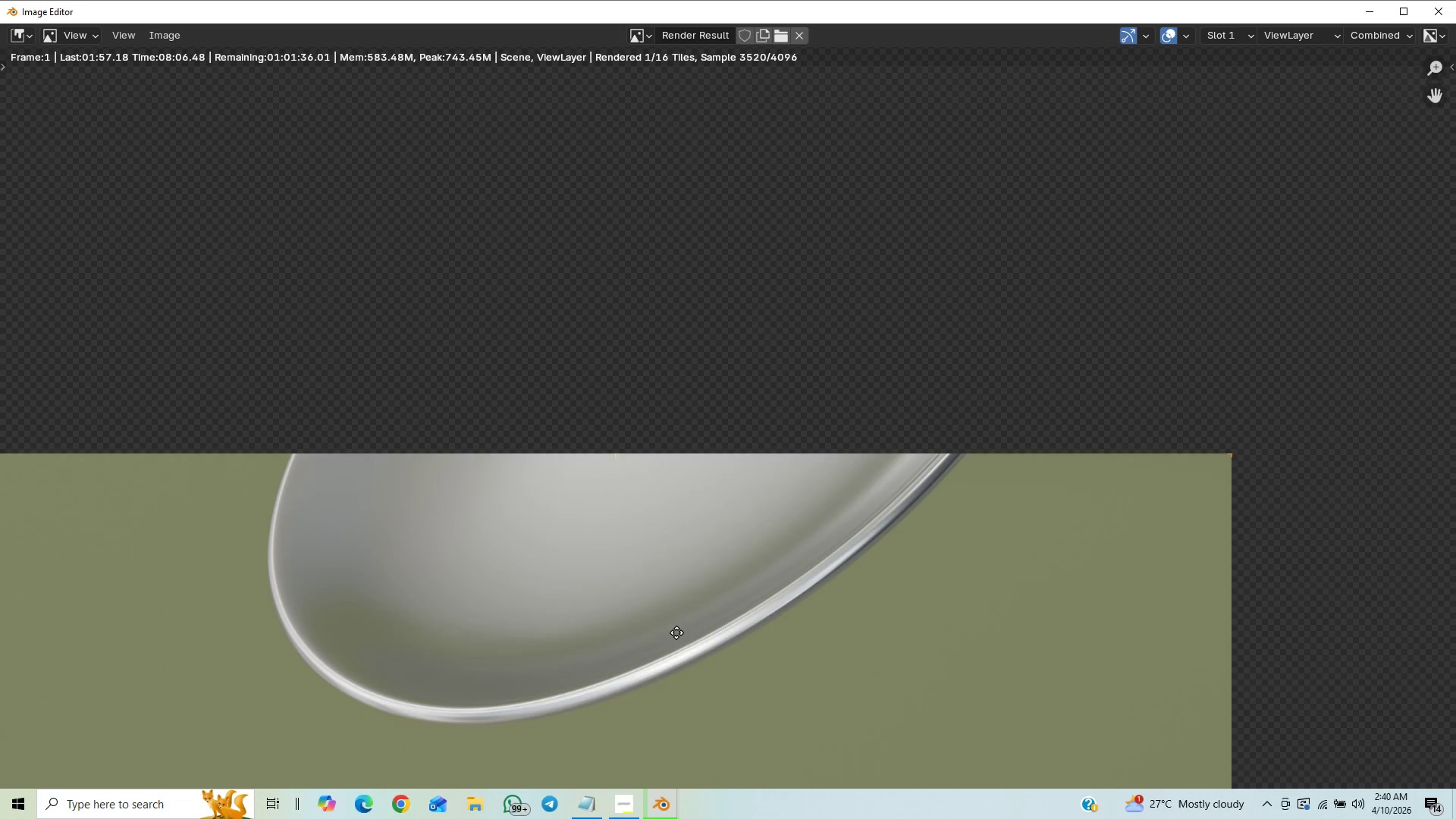 
scroll: coordinate [680, 648], scroll_direction: up, amount: 7.0
 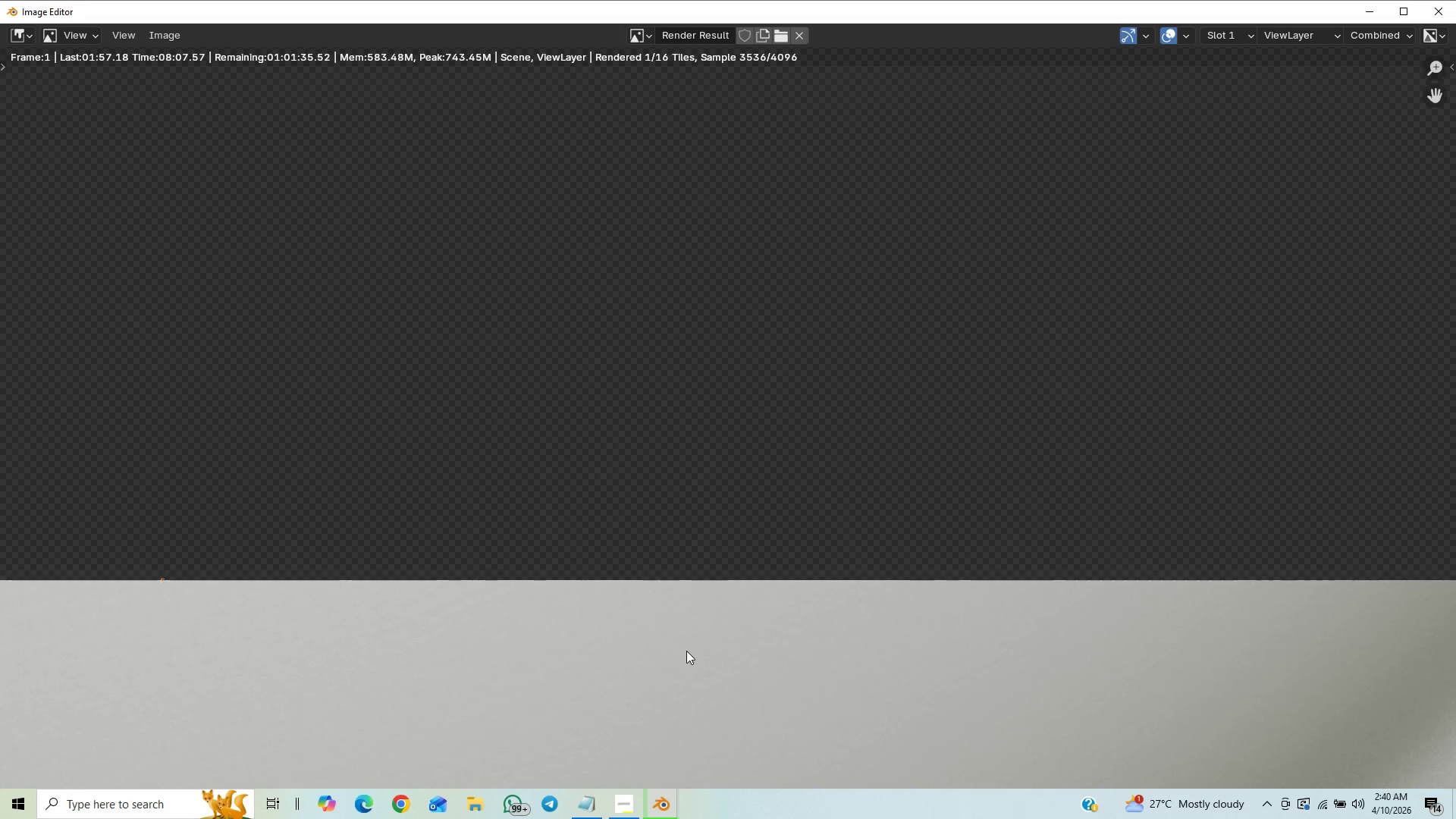 
scroll: coordinate [677, 704], scroll_direction: down, amount: 9.0
 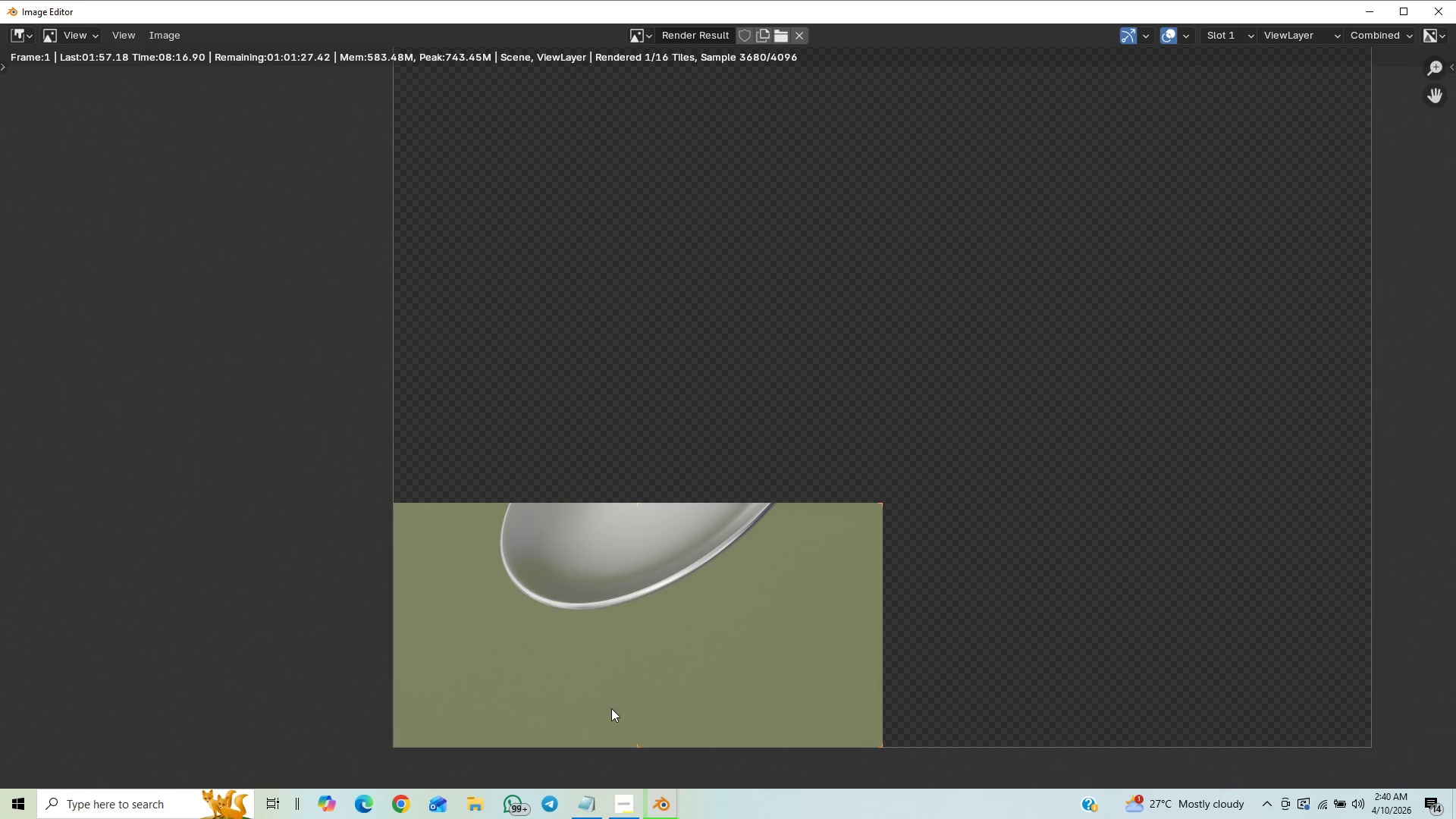 
scroll: coordinate [573, 649], scroll_direction: down, amount: 1.0
 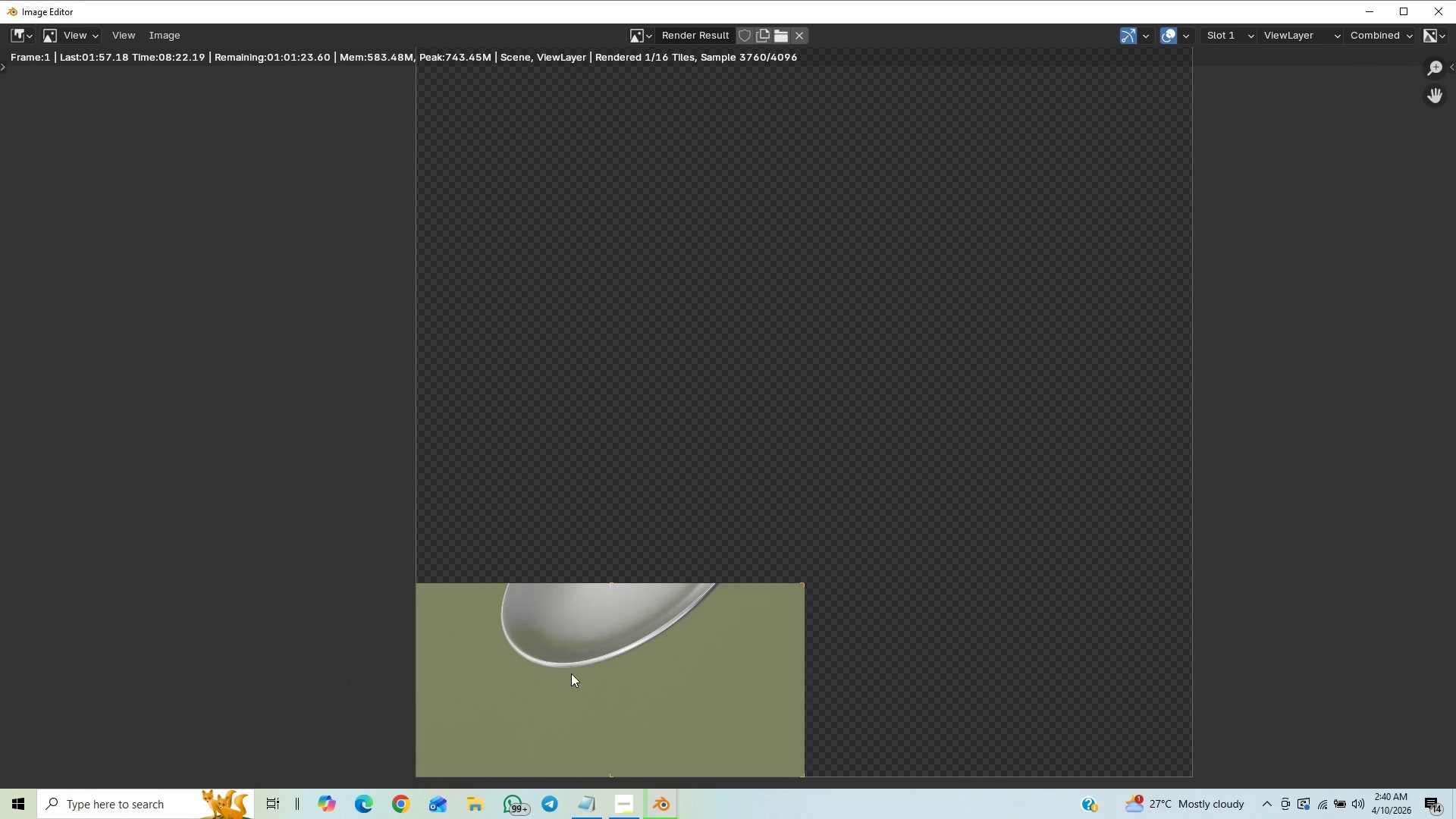 
wait(5.47)
 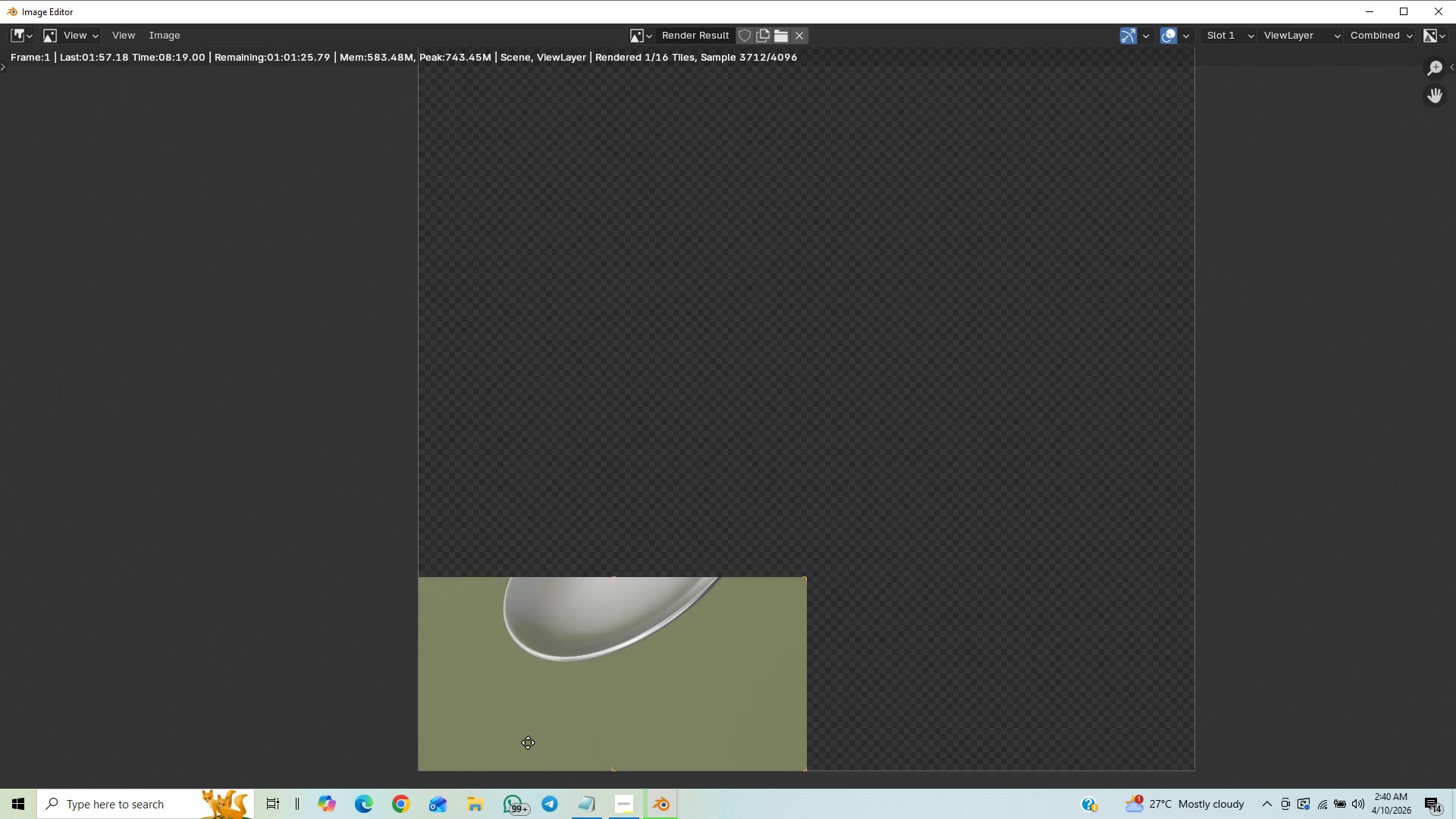 
left_click([623, 803])